 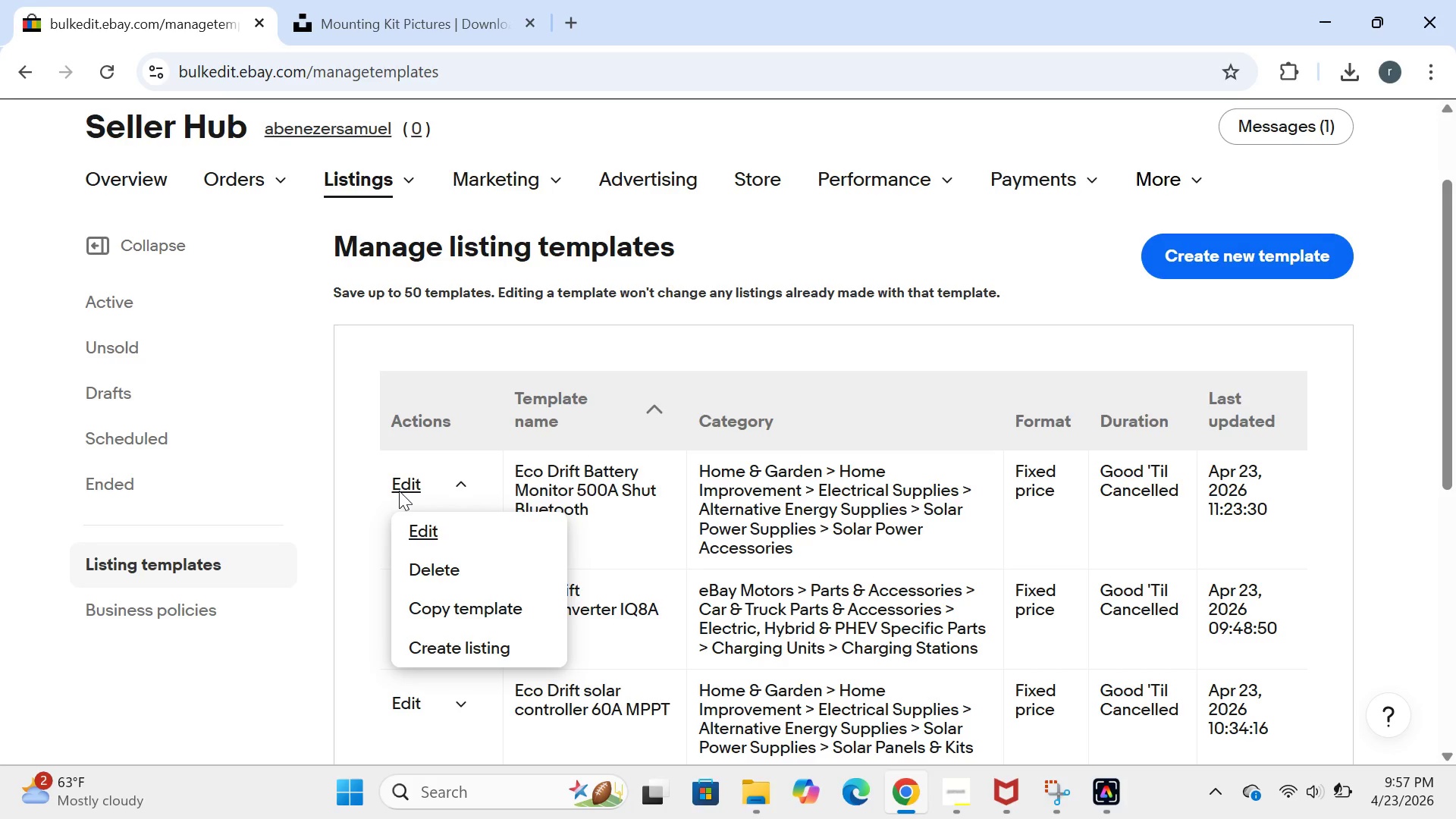 
left_click([417, 529])
 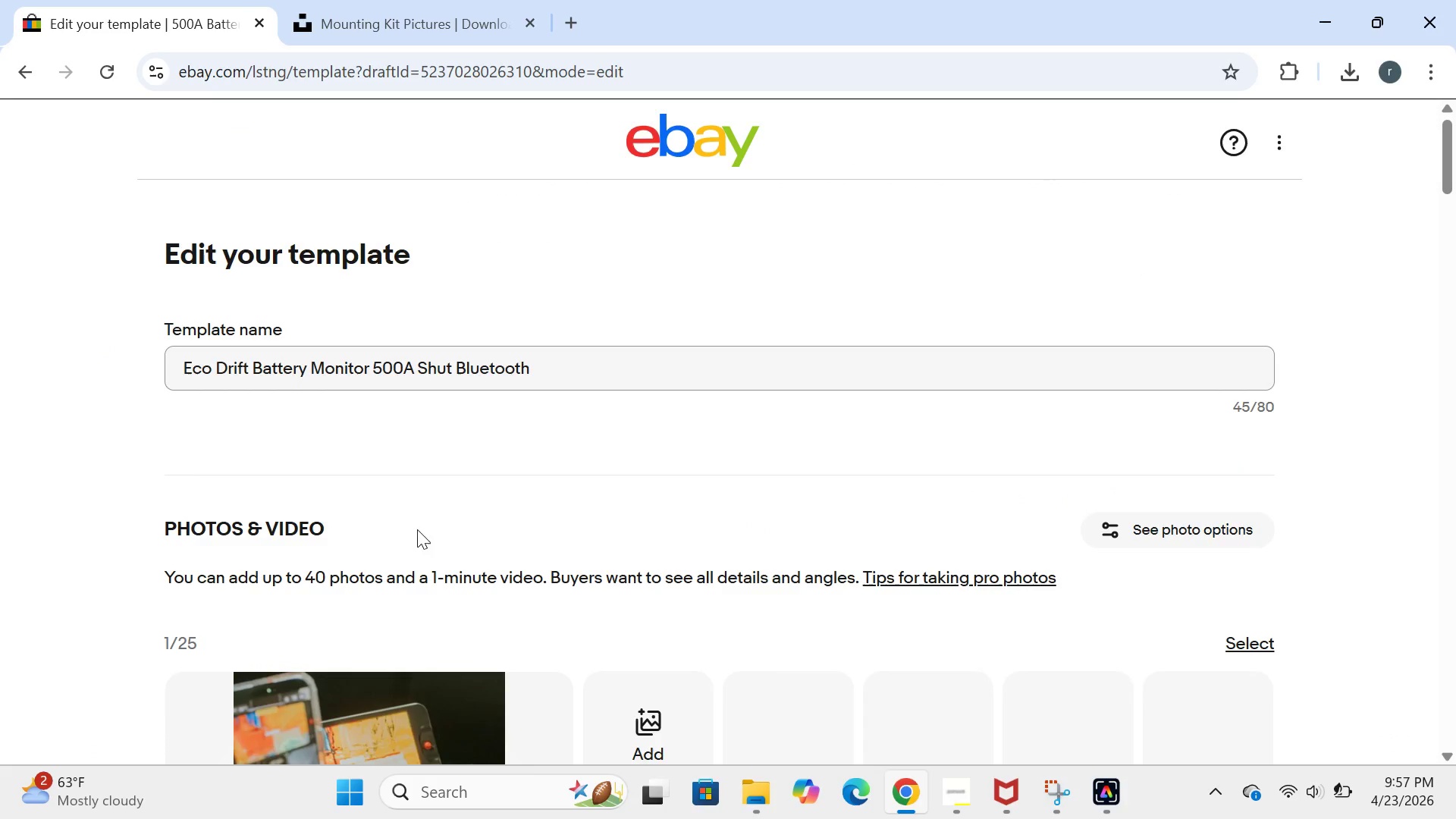 
wait(13.09)
 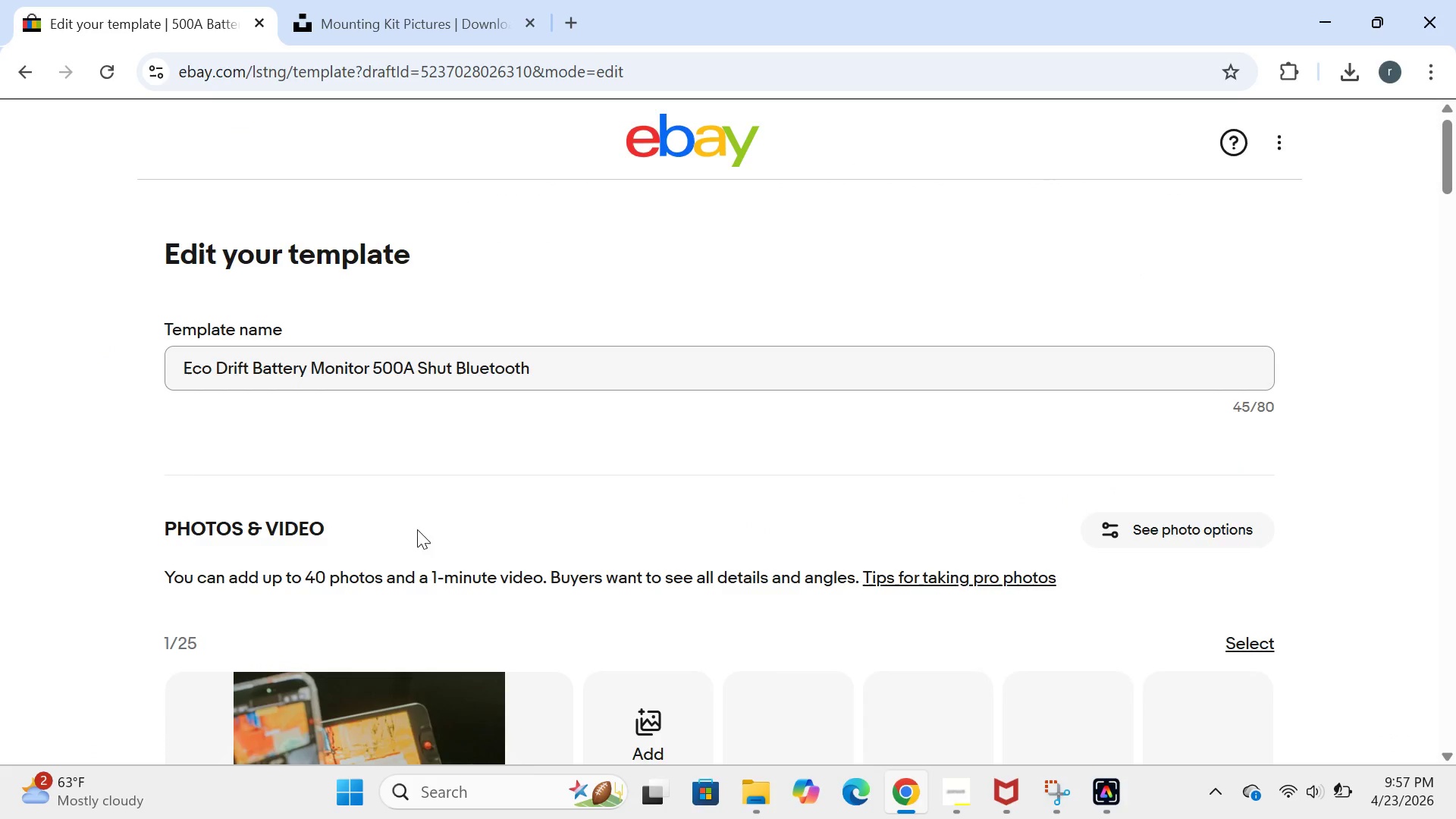 
left_click([653, 619])
 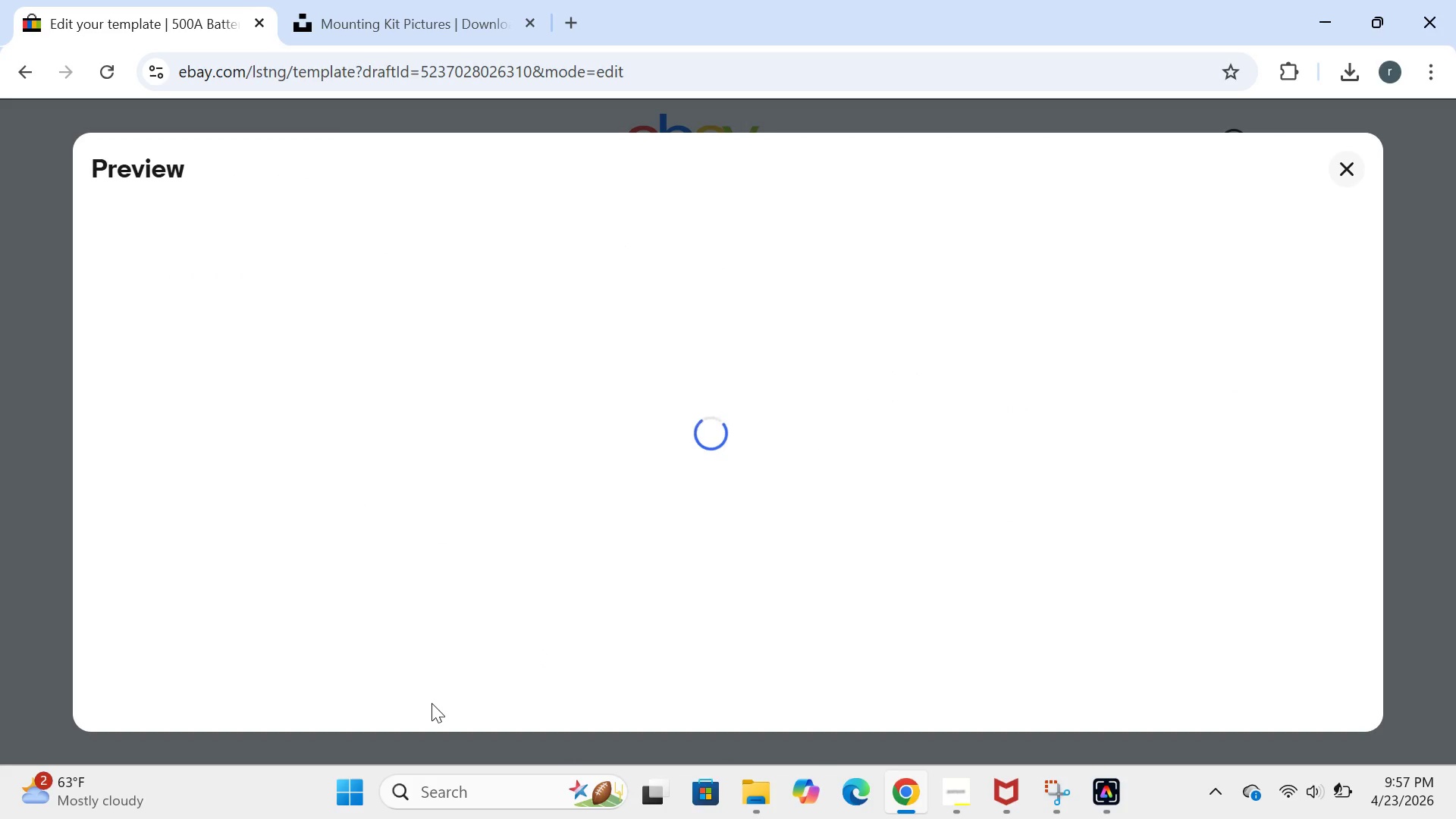 
mouse_move([361, 759])
 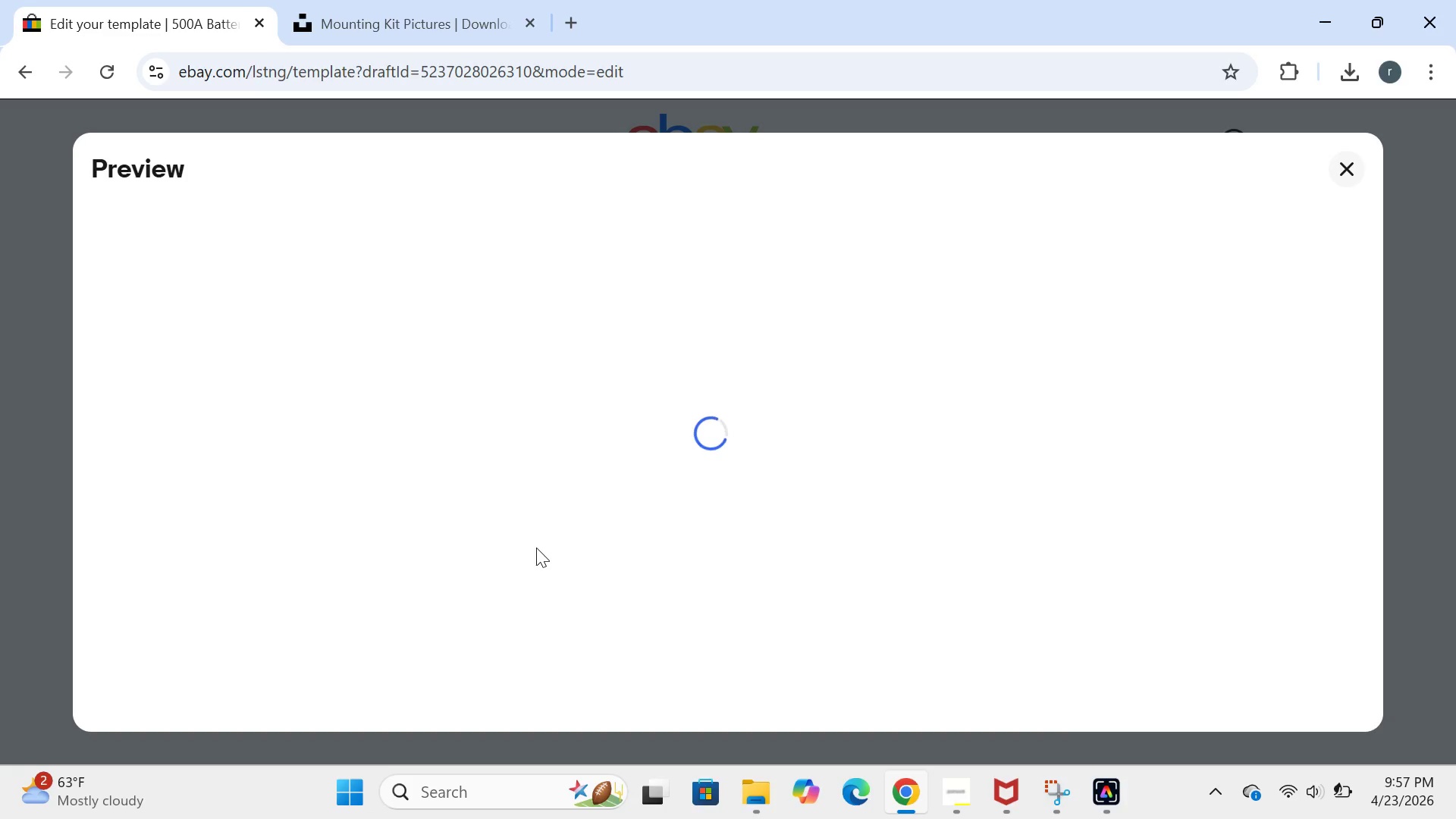 
wait(9.54)
 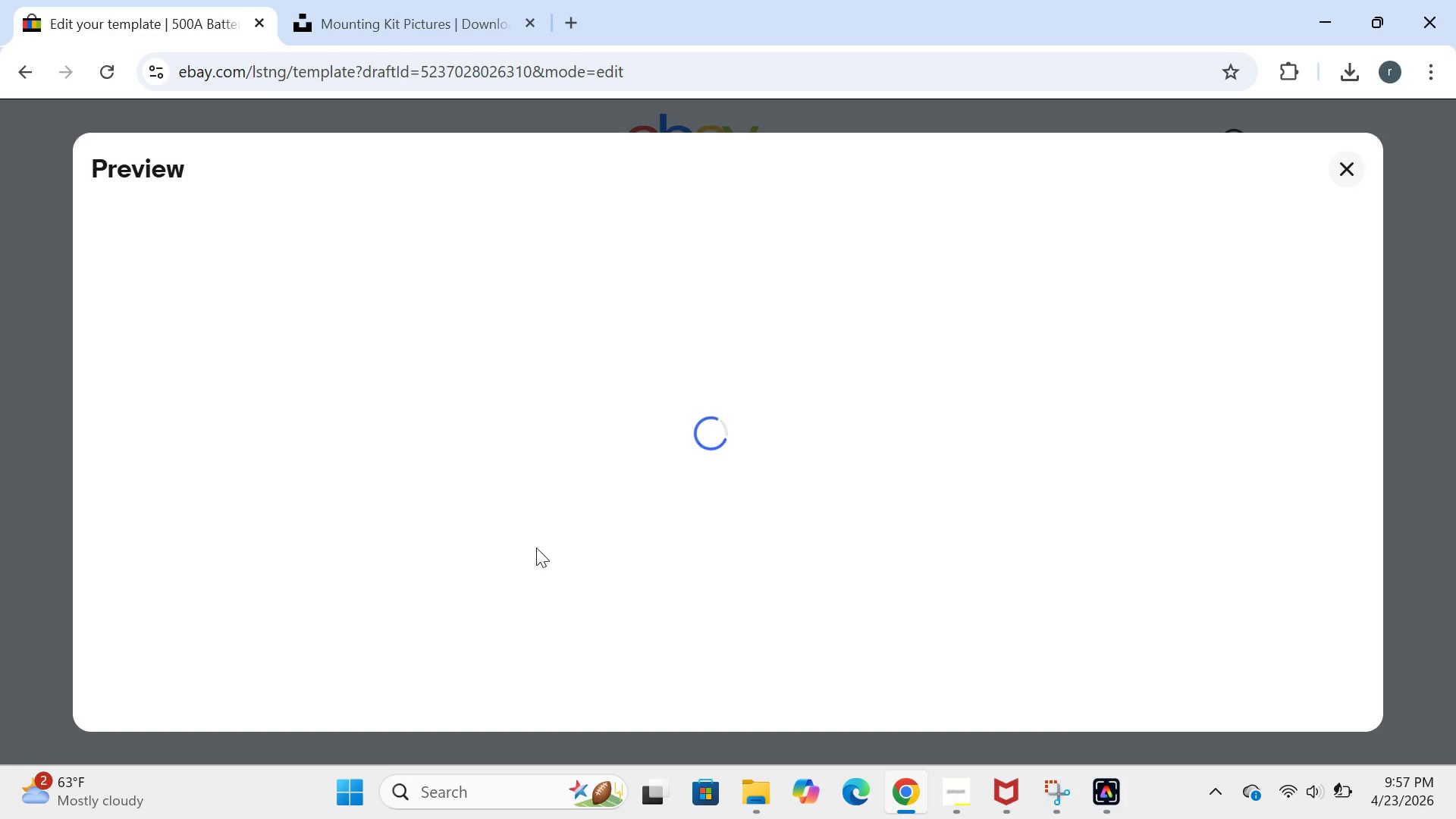 
left_click([354, 811])
 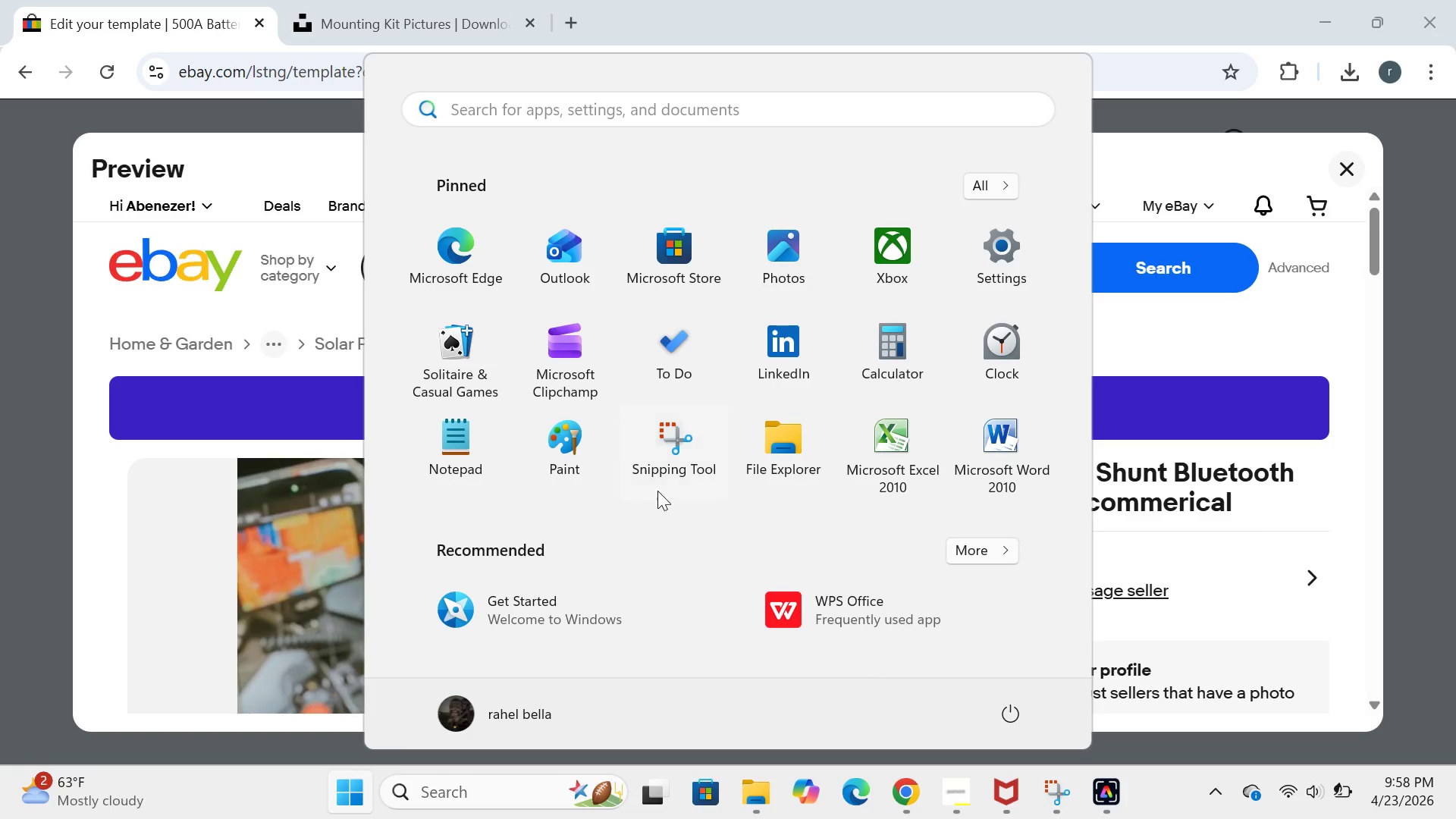 
left_click([658, 469])
 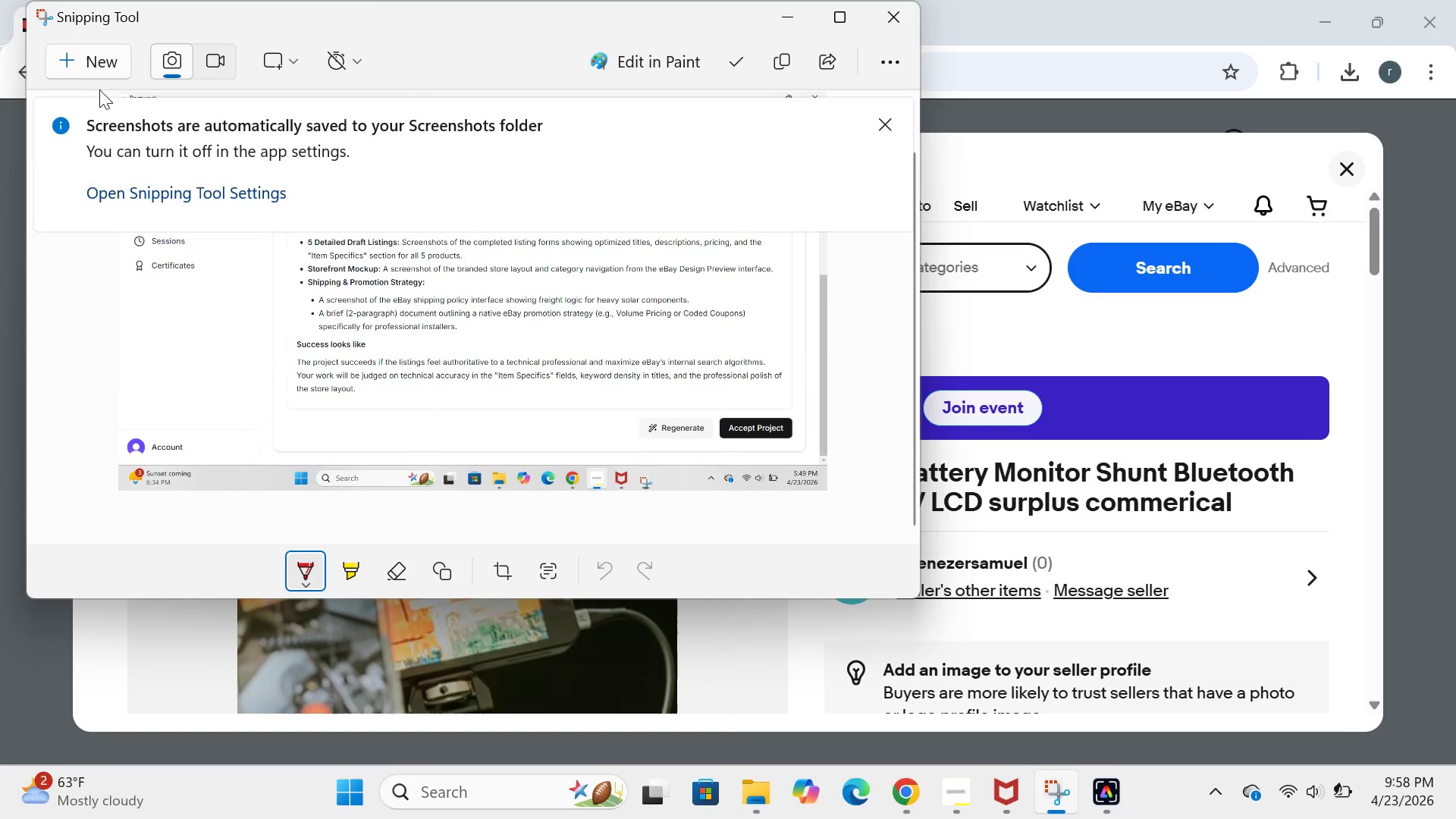 
left_click([95, 72])
 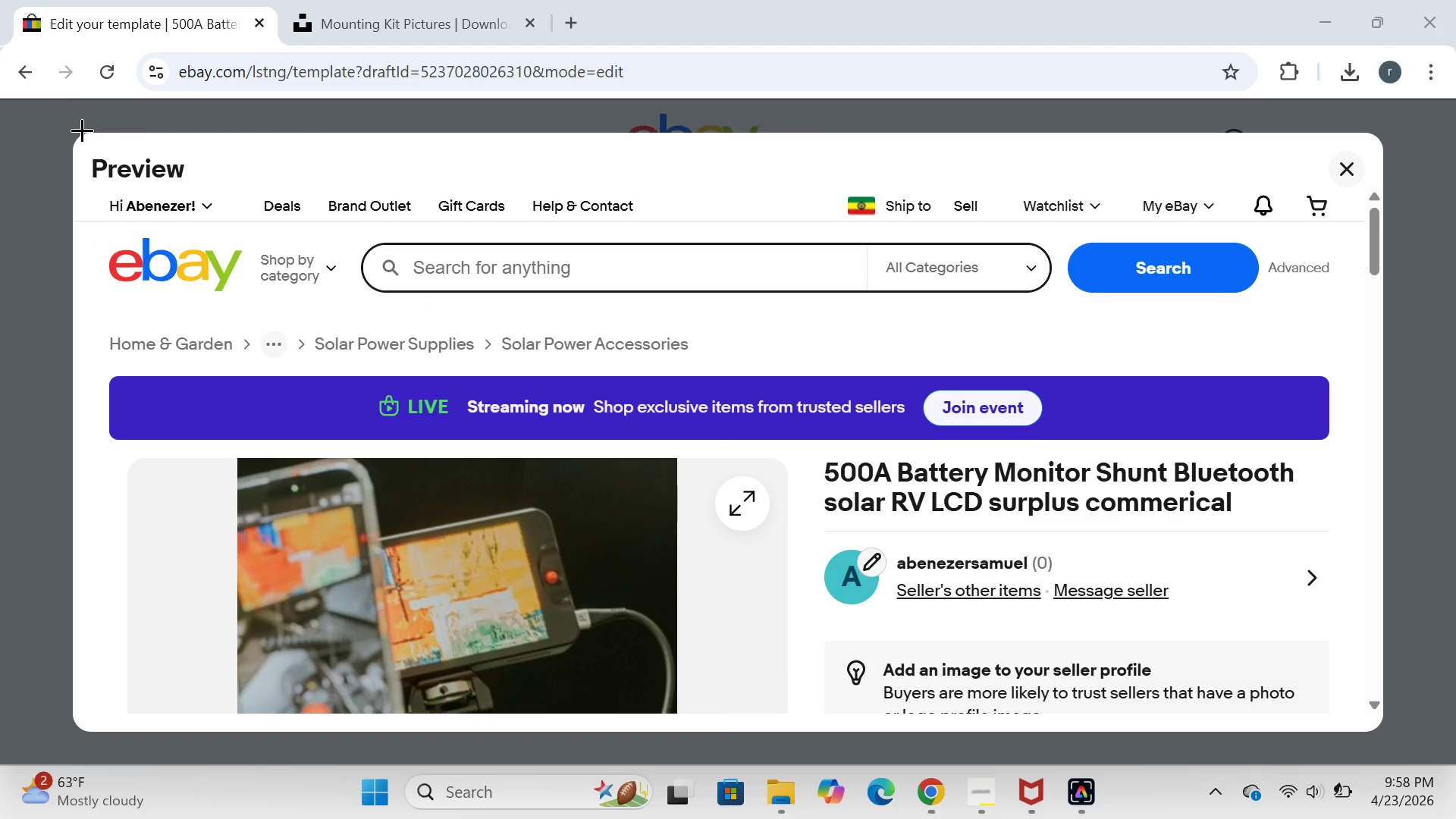 
left_click_drag(start_coordinate=[80, 131], to_coordinate=[1387, 728])
 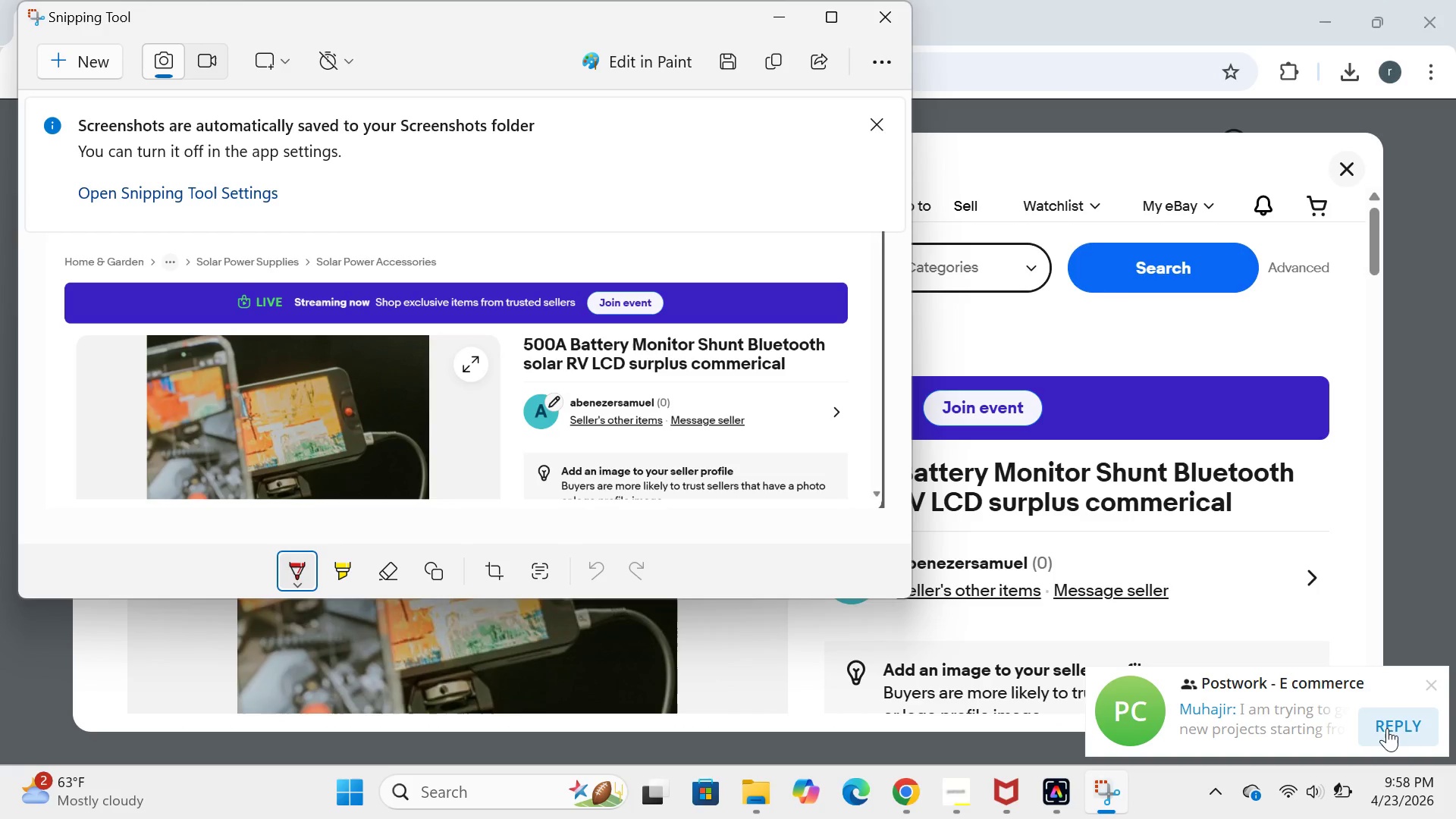 
wait(17.92)
 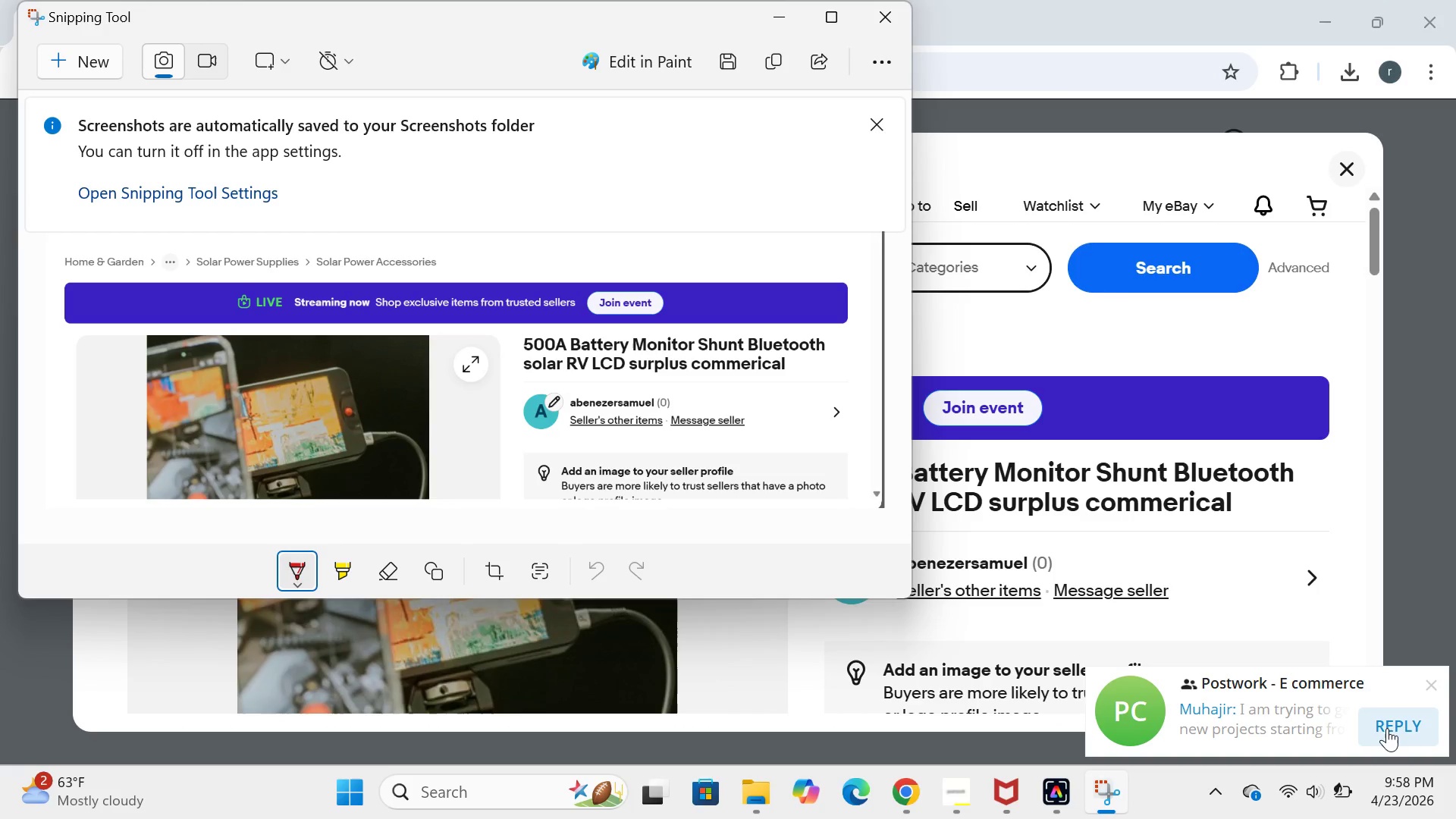 
left_click([777, 19])
 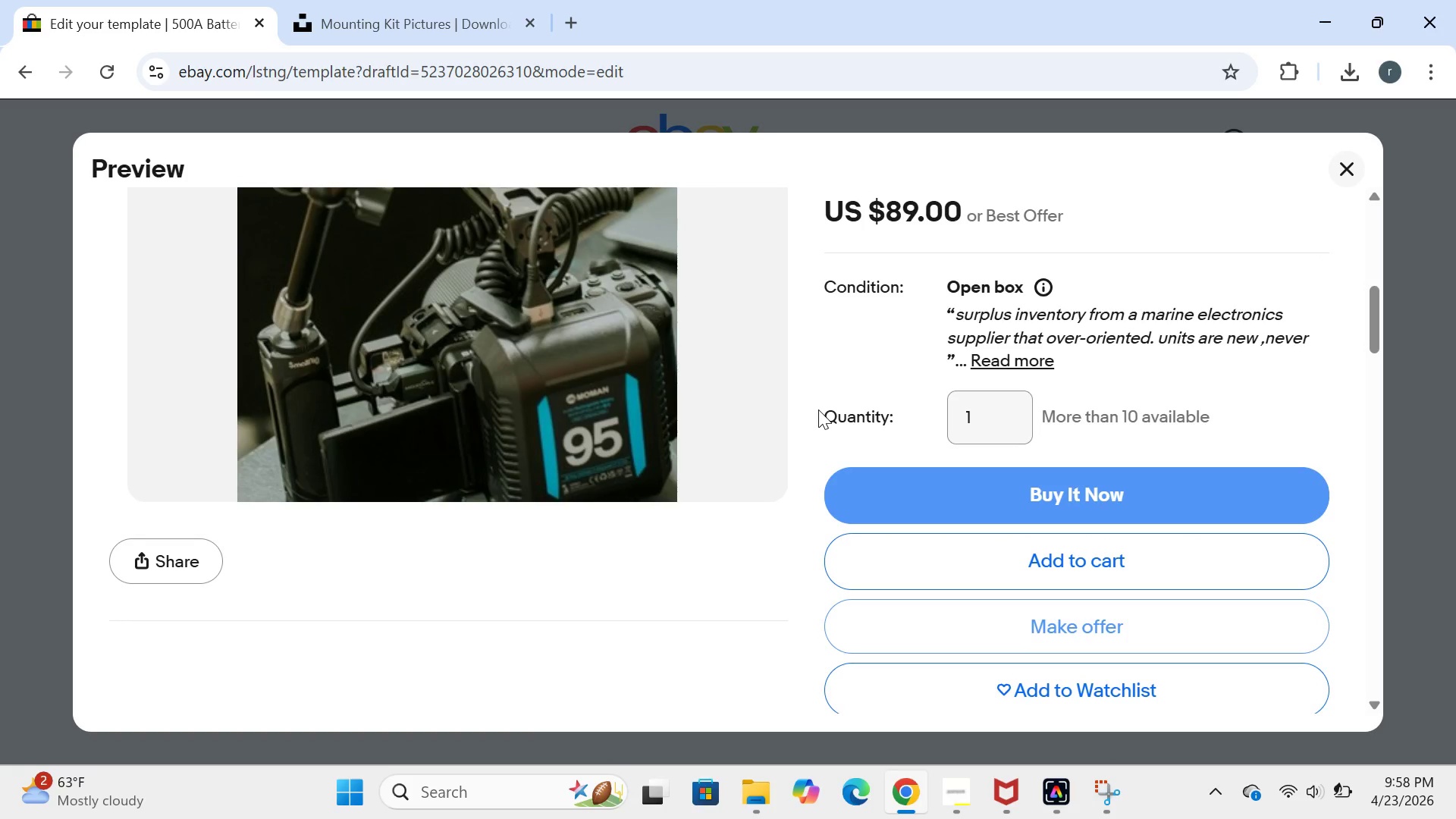 
wait(5.73)
 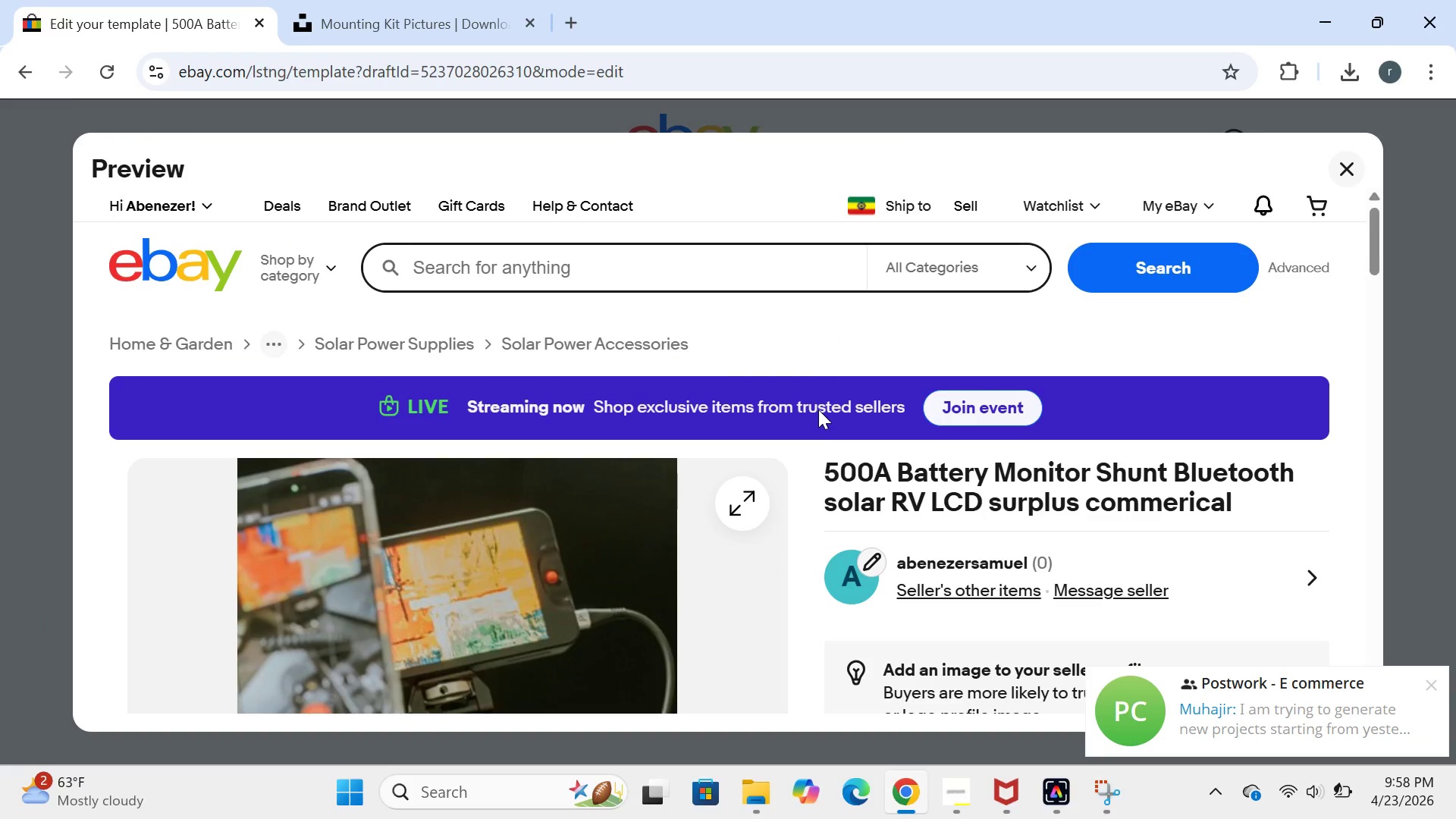 
left_click([350, 786])
 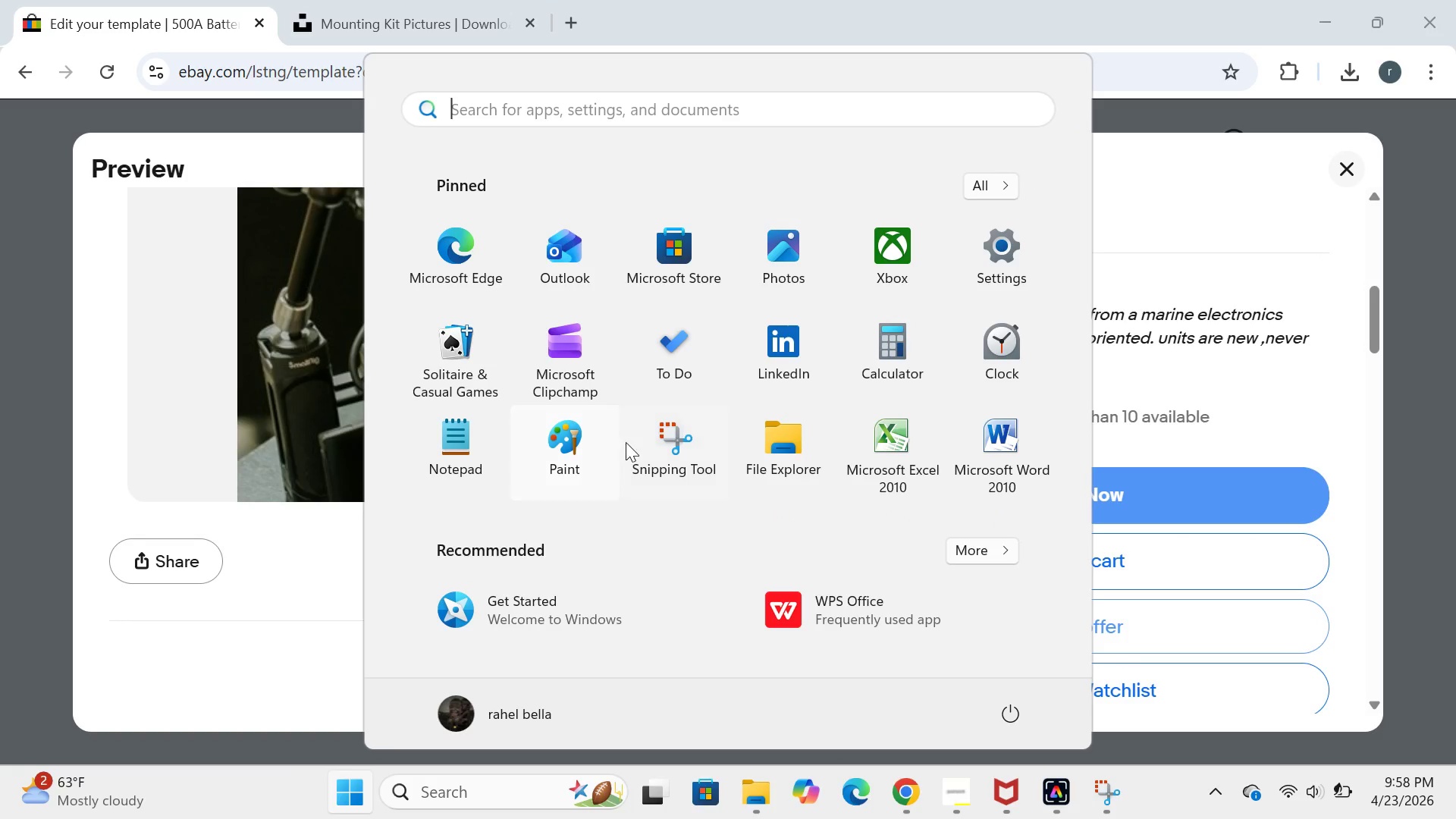 
left_click([663, 450])
 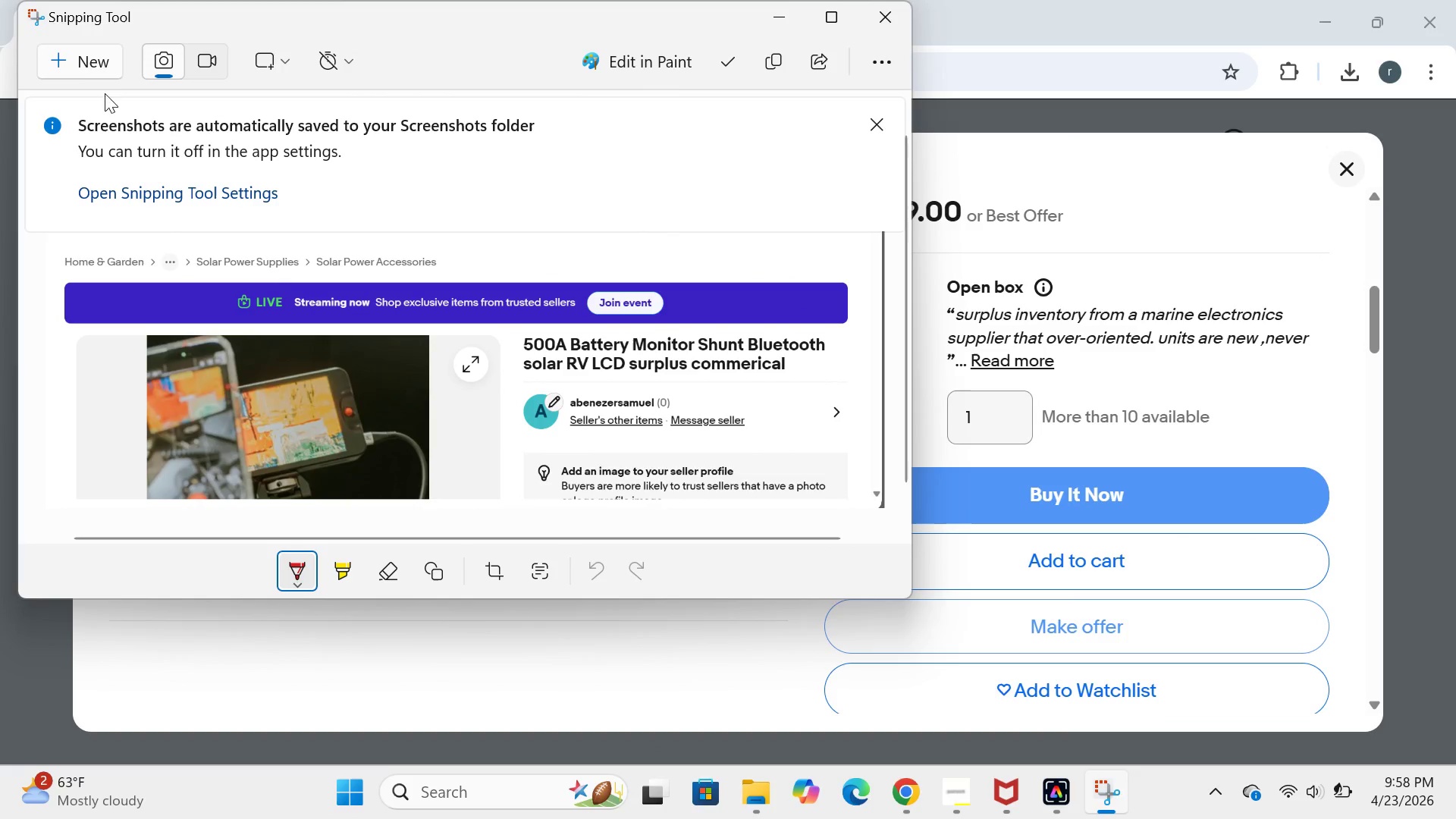 
left_click([94, 69])
 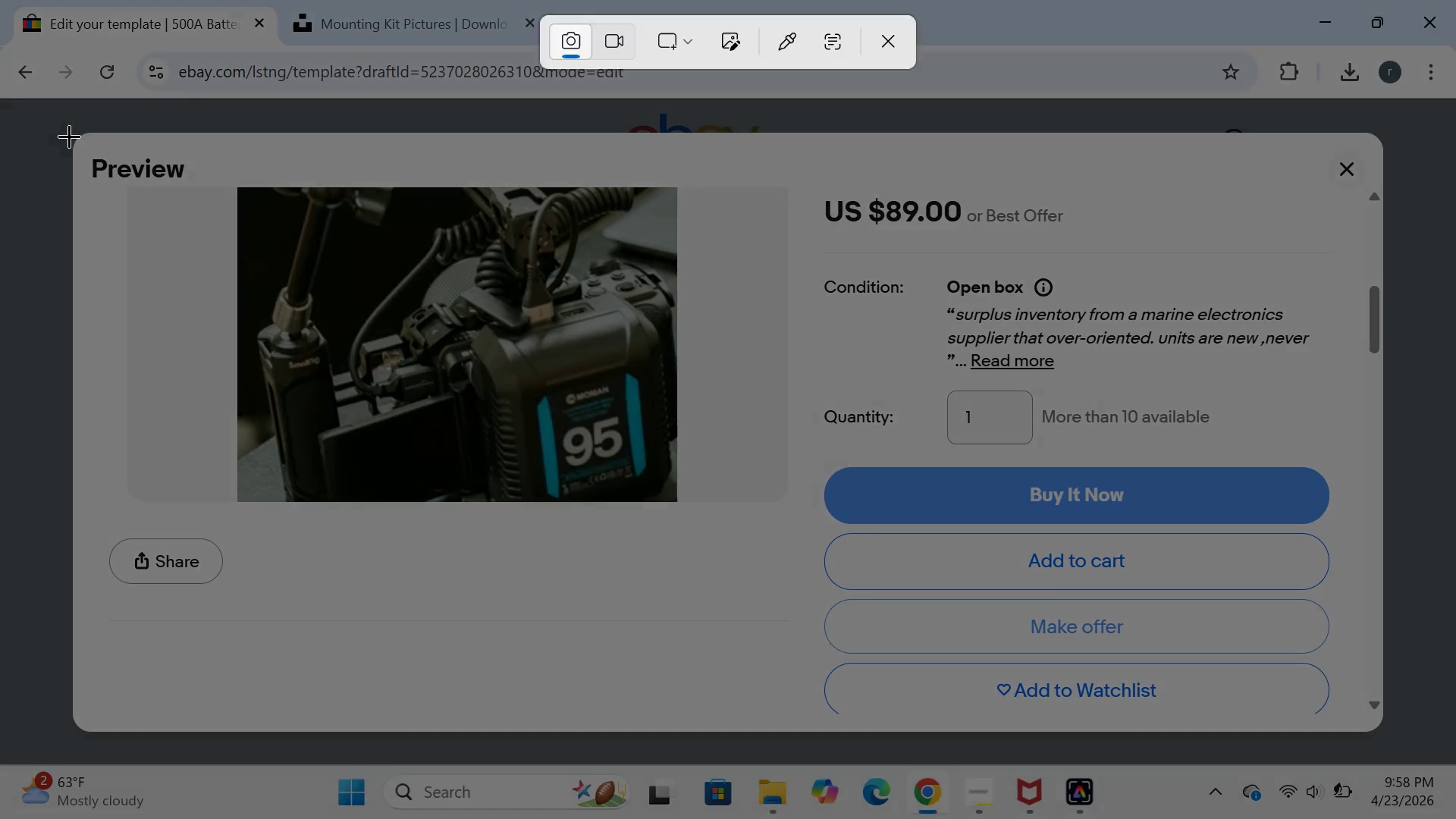 
left_click_drag(start_coordinate=[69, 133], to_coordinate=[1392, 726])
 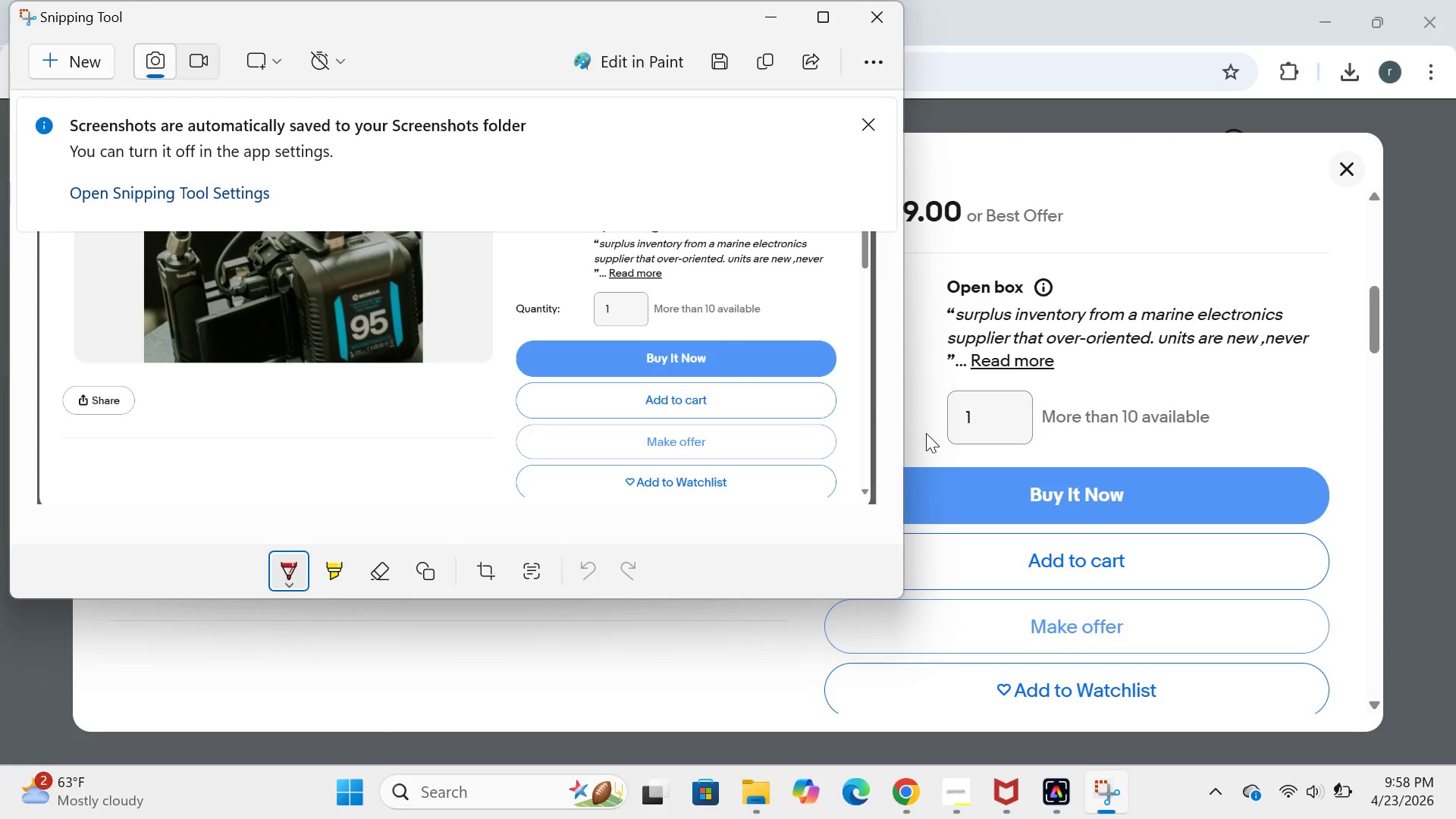 
wait(6.27)
 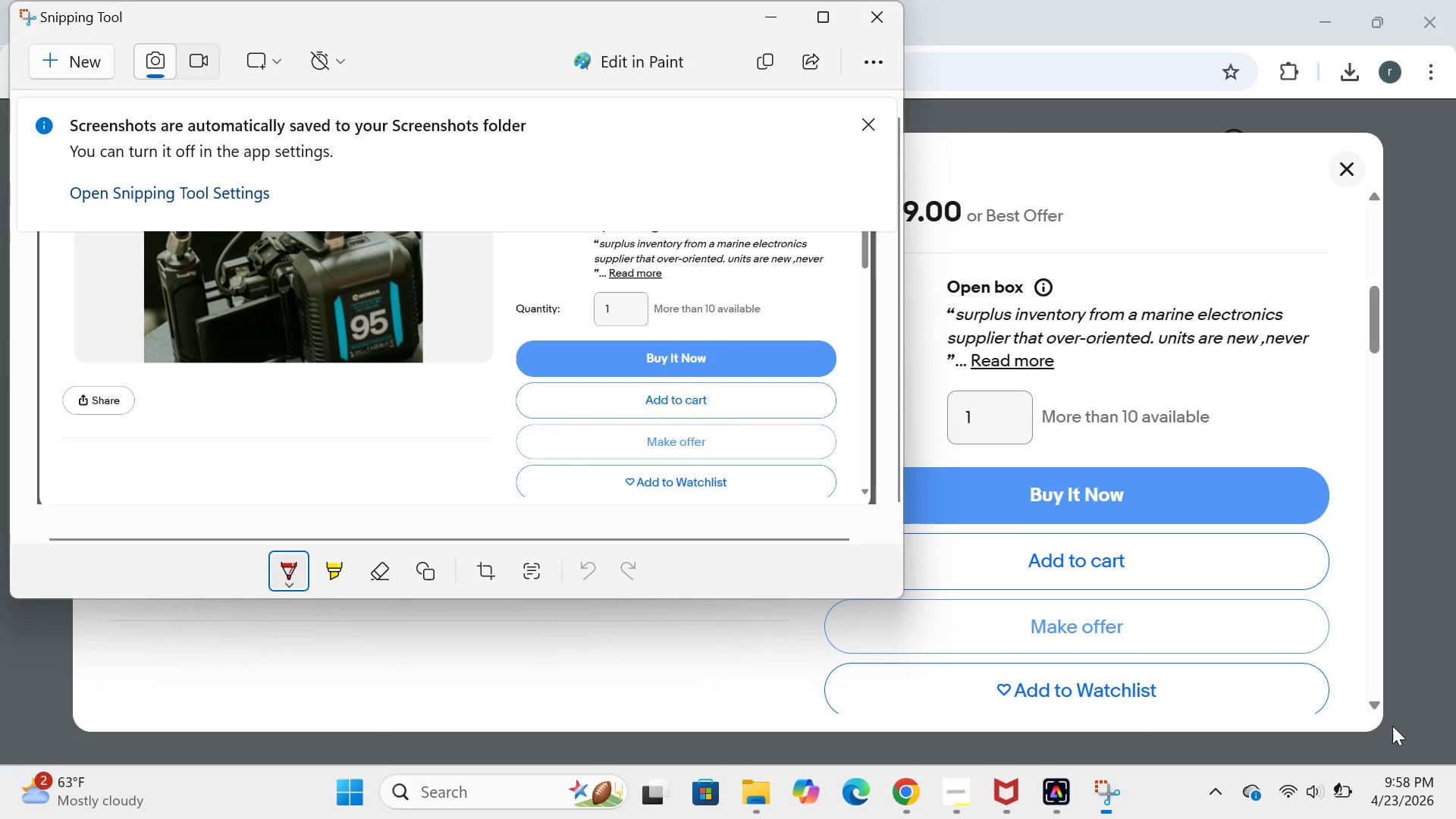 
left_click([778, 23])
 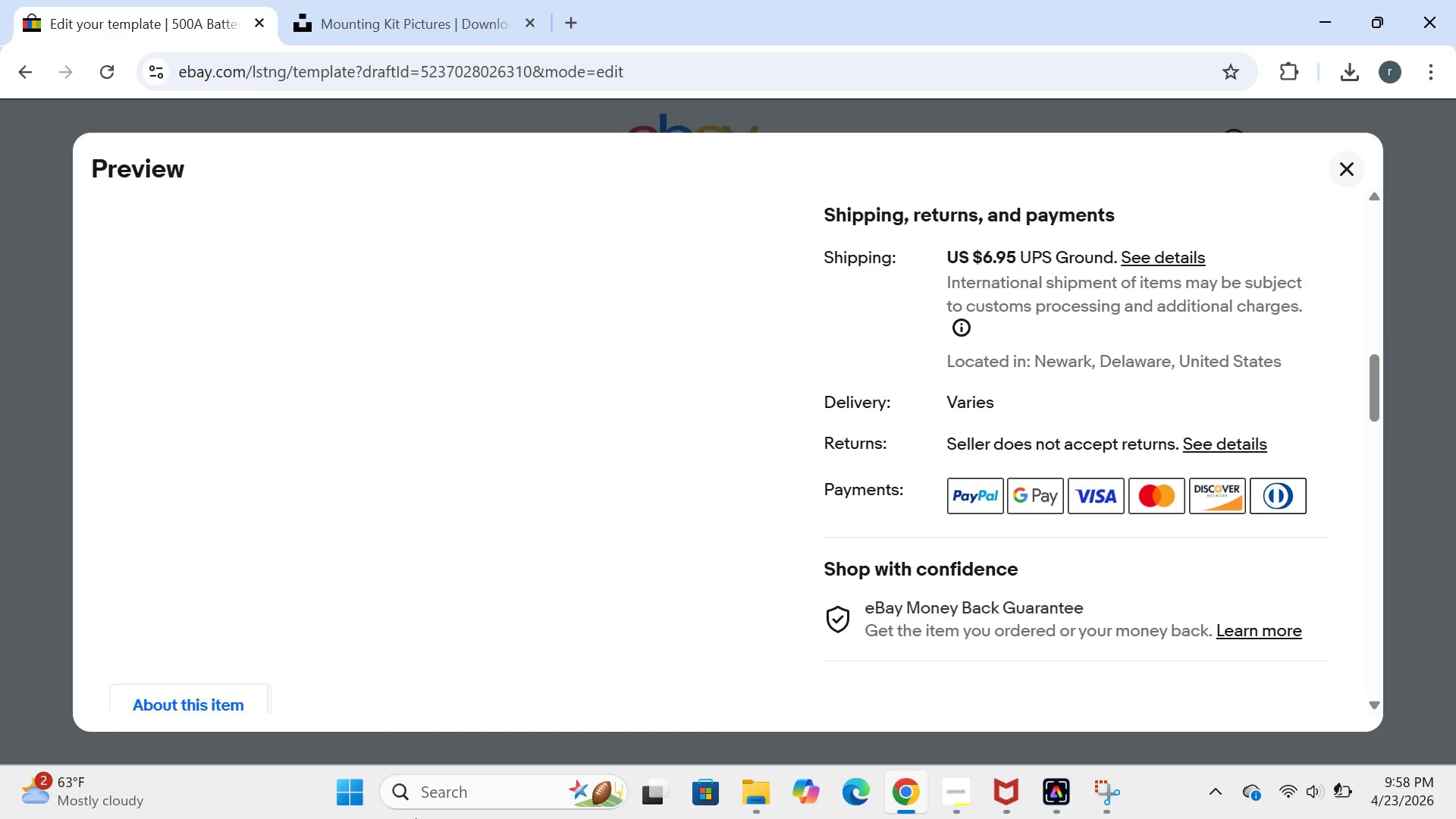 
left_click([351, 806])
 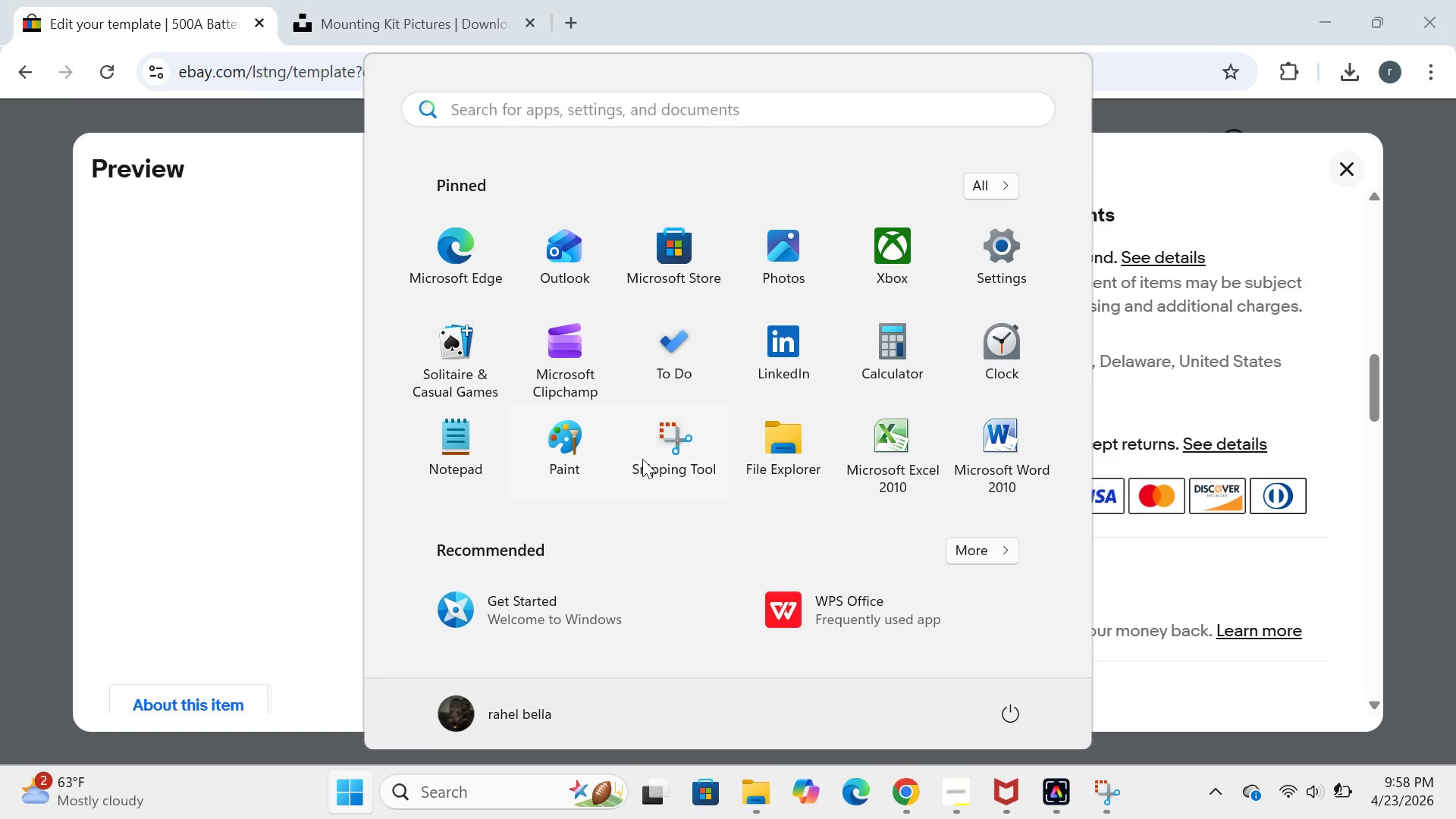 
left_click([646, 453])
 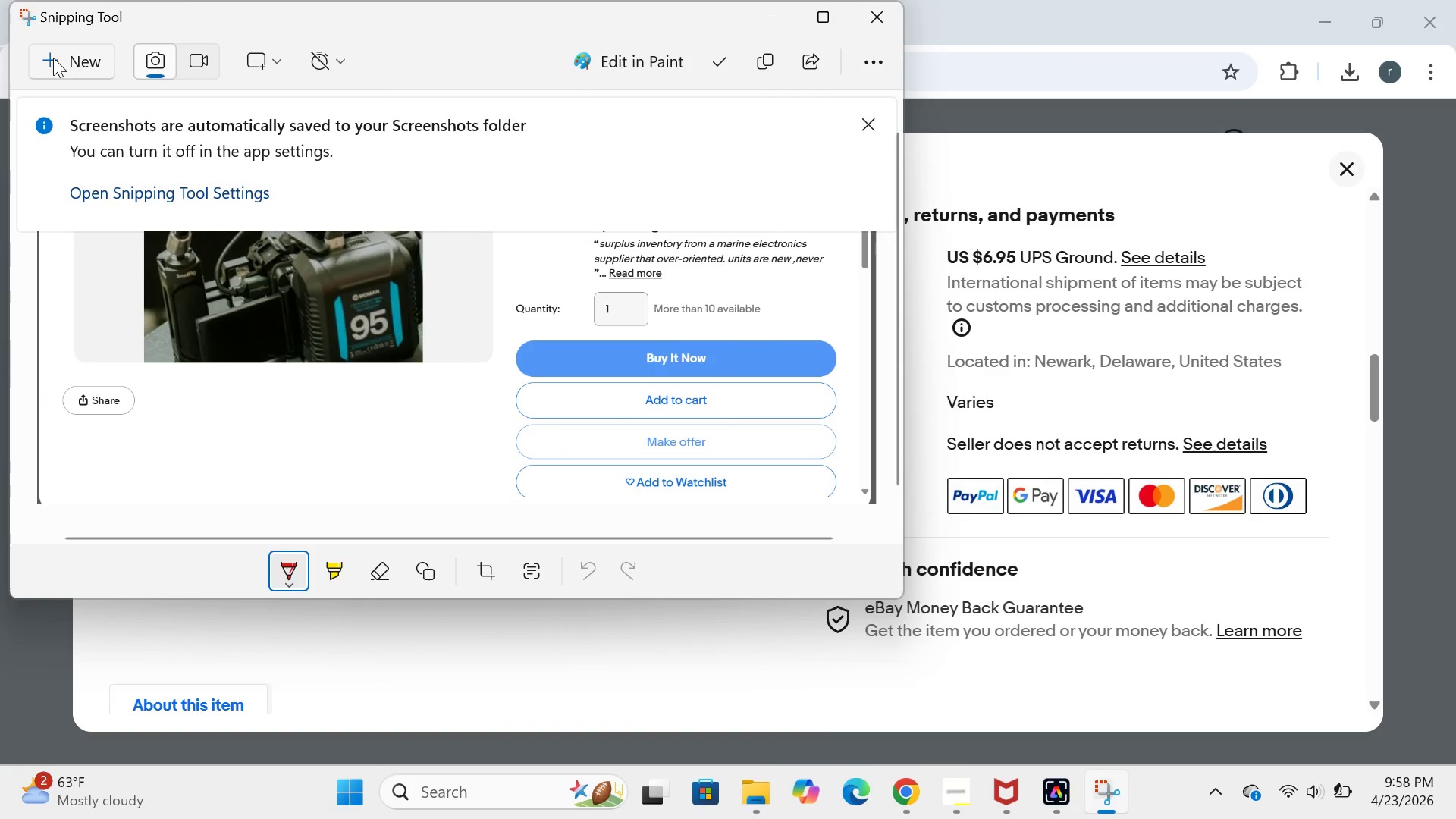 
left_click([60, 55])
 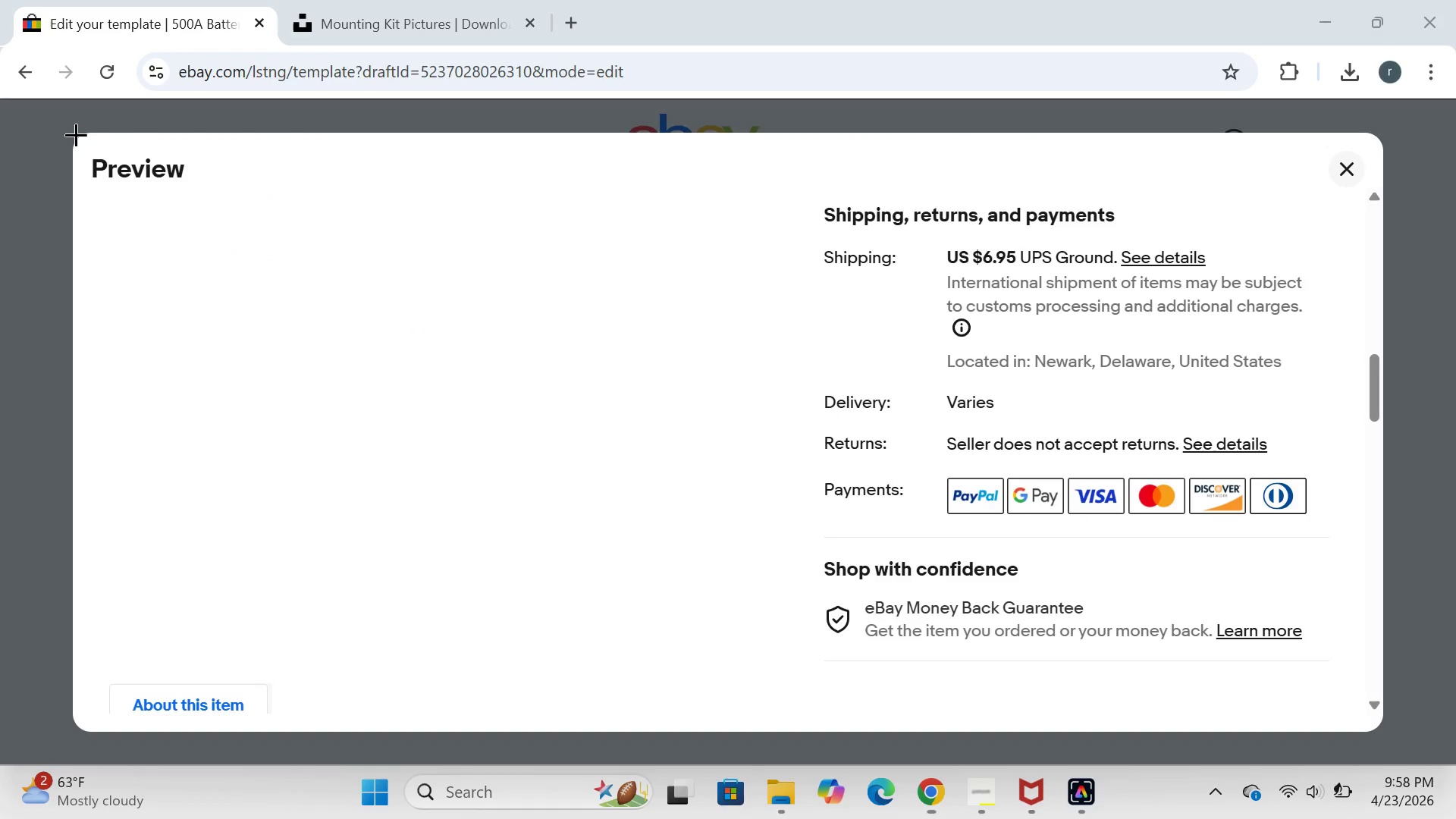 
left_click_drag(start_coordinate=[72, 135], to_coordinate=[1382, 730])
 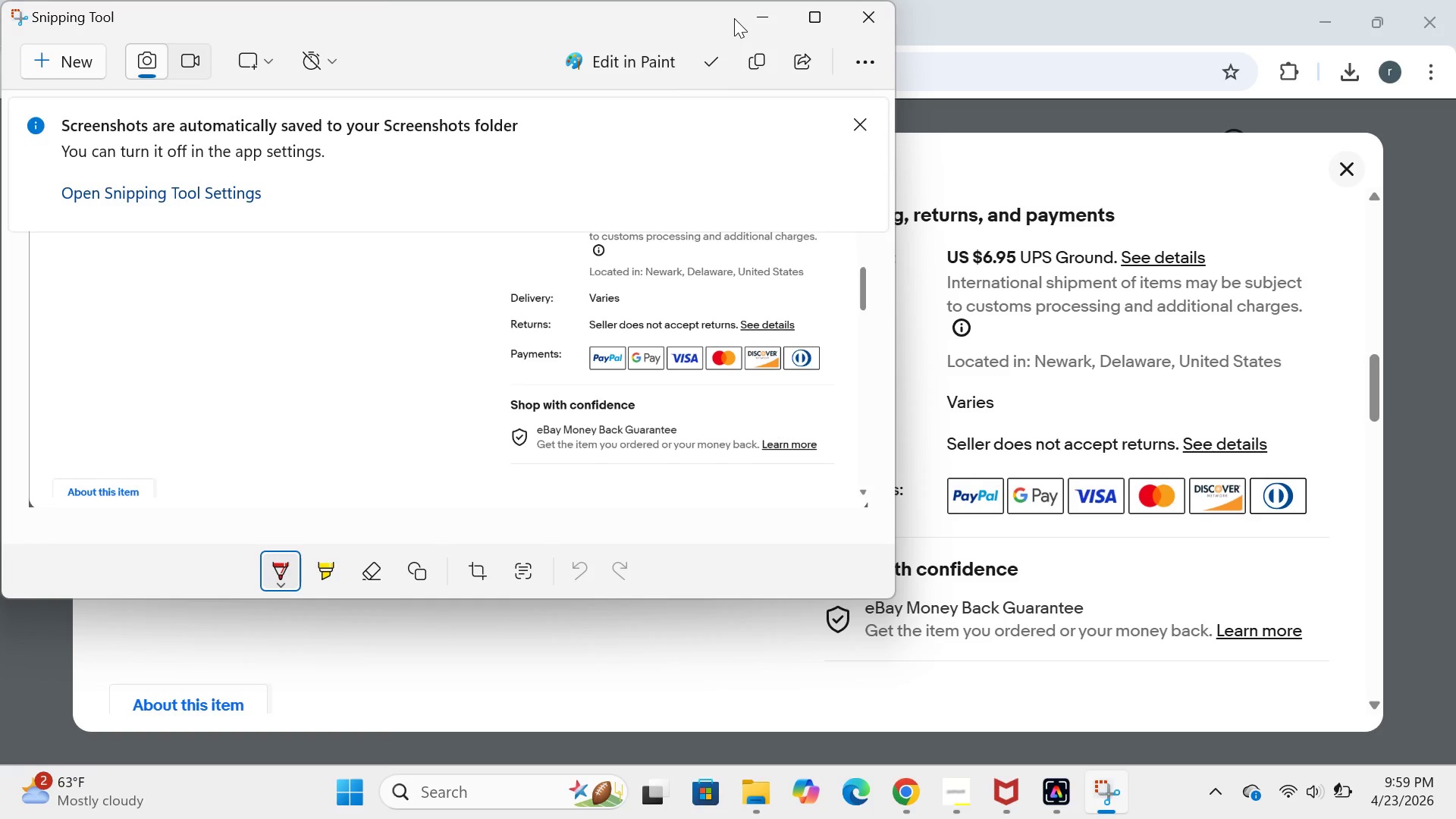 
left_click([770, 21])
 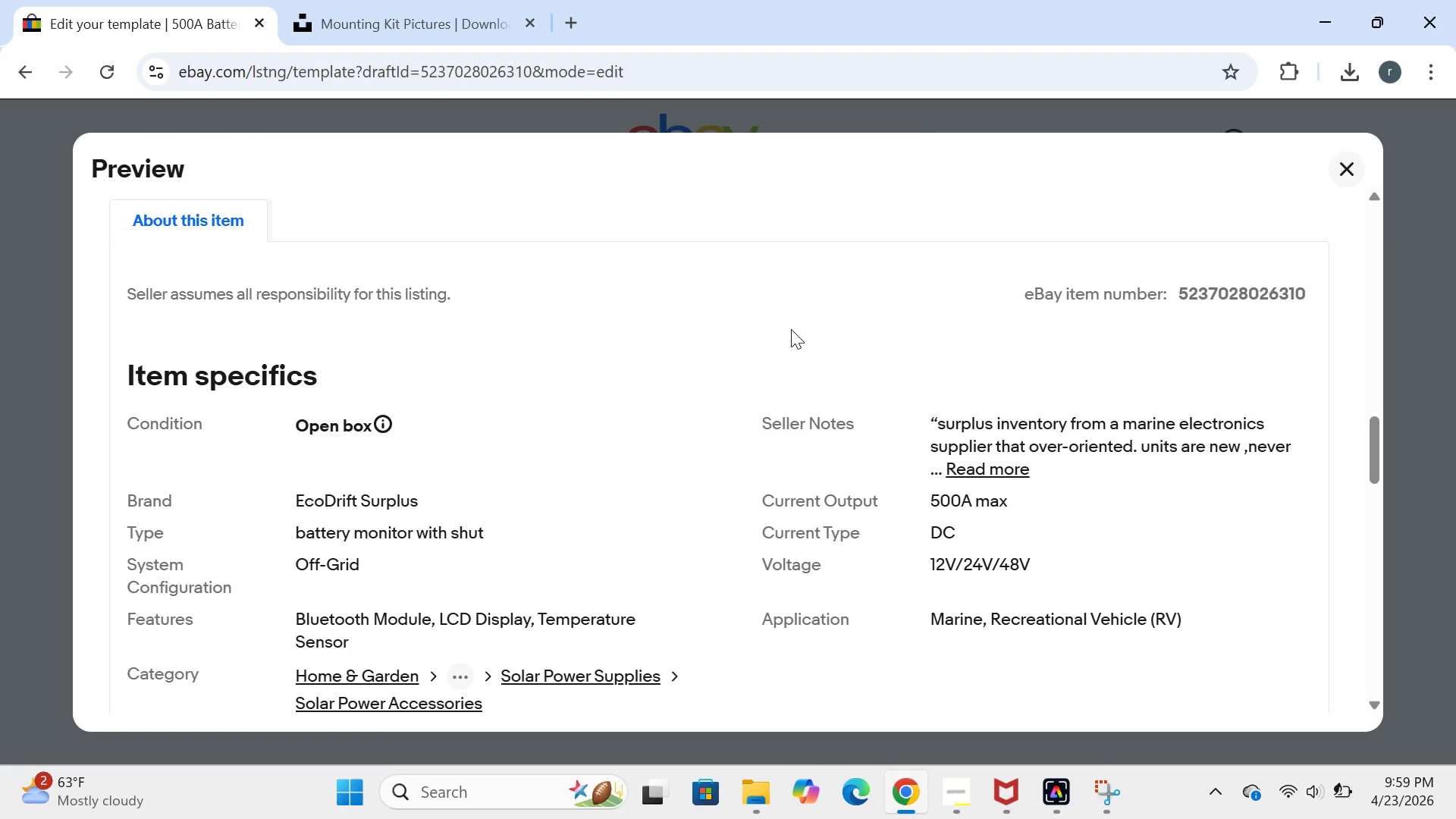 
left_click([348, 813])
 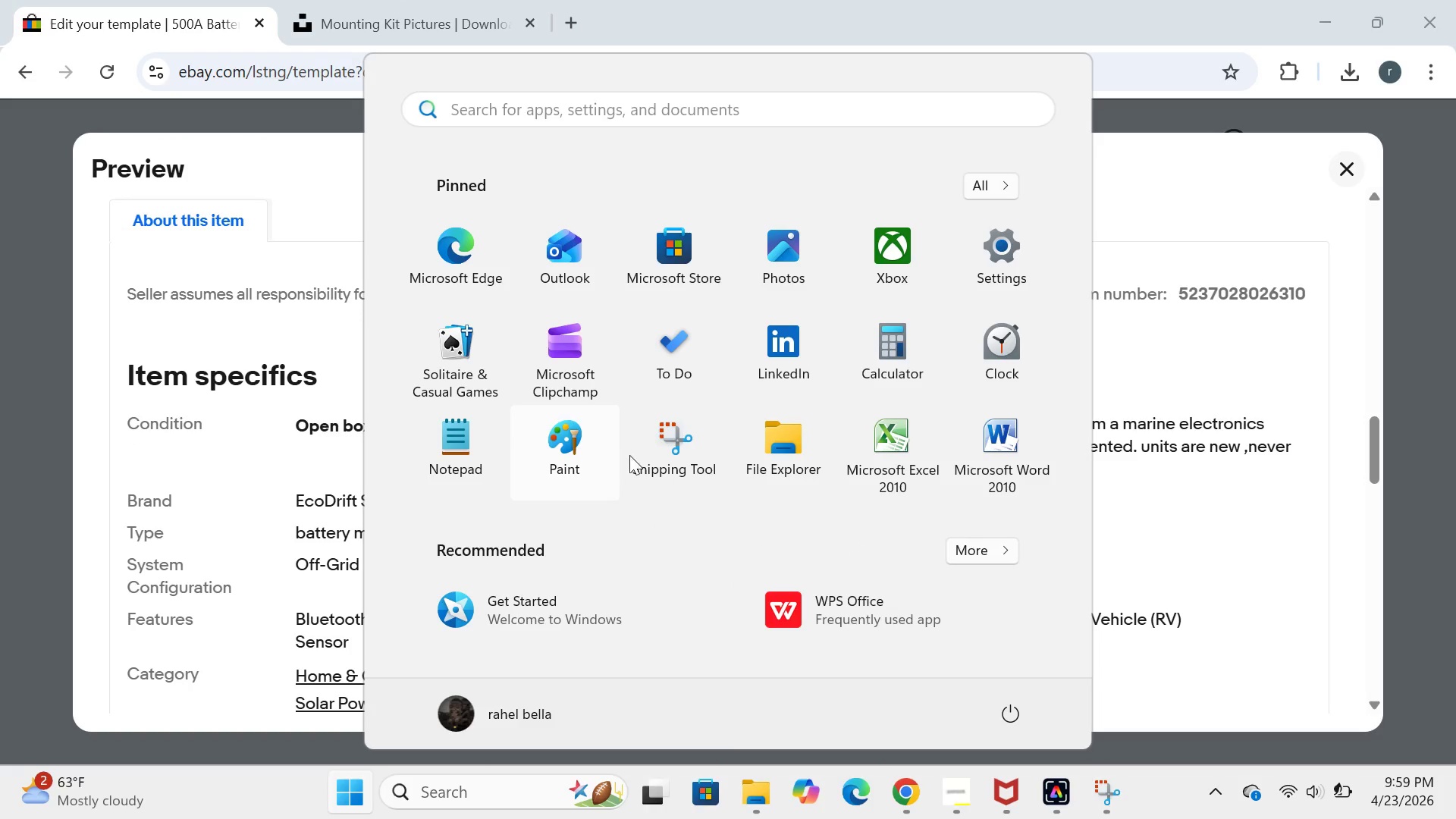 
left_click([676, 450])
 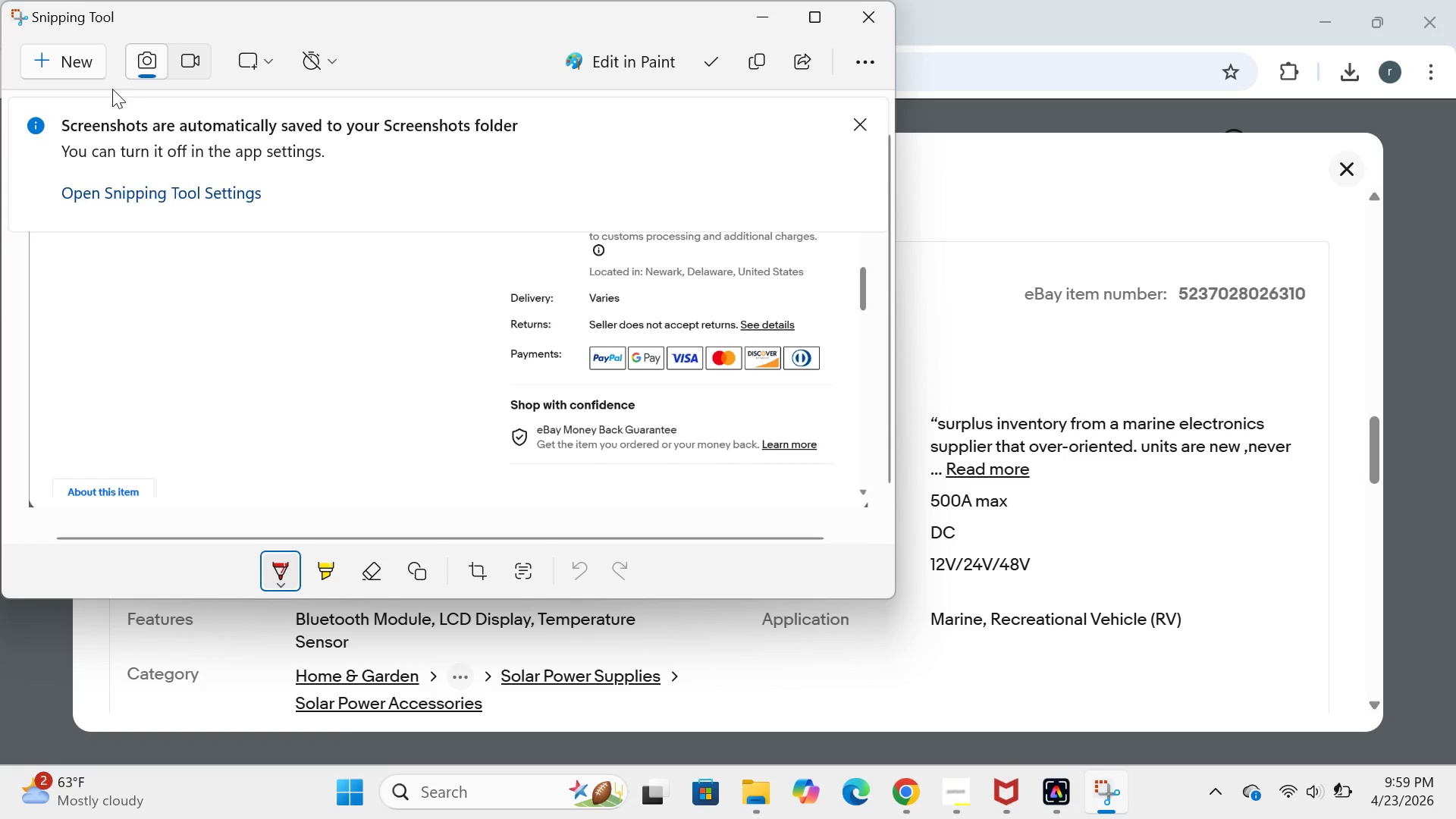 
left_click([86, 71])
 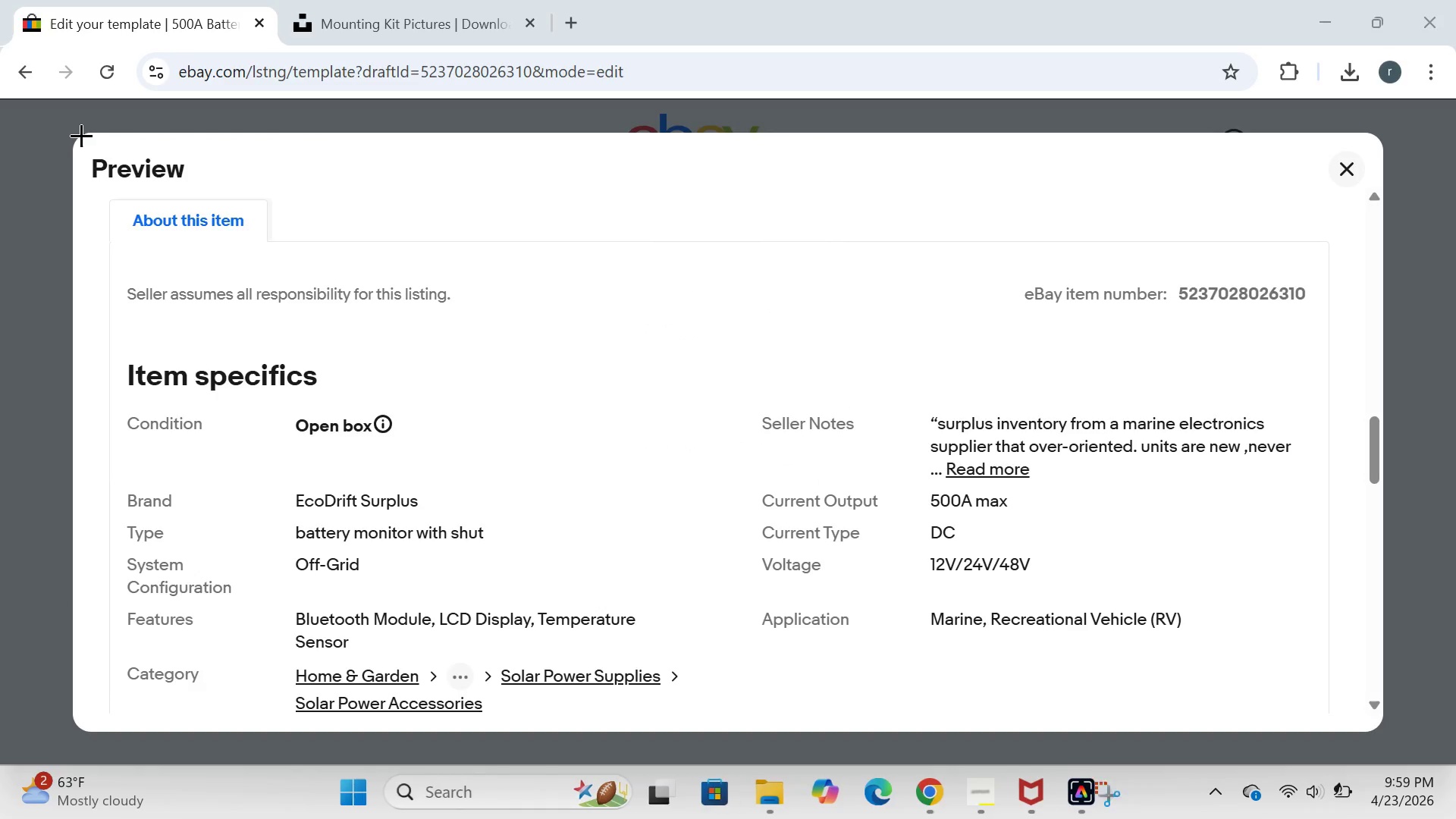 
left_click_drag(start_coordinate=[69, 130], to_coordinate=[1388, 751])
 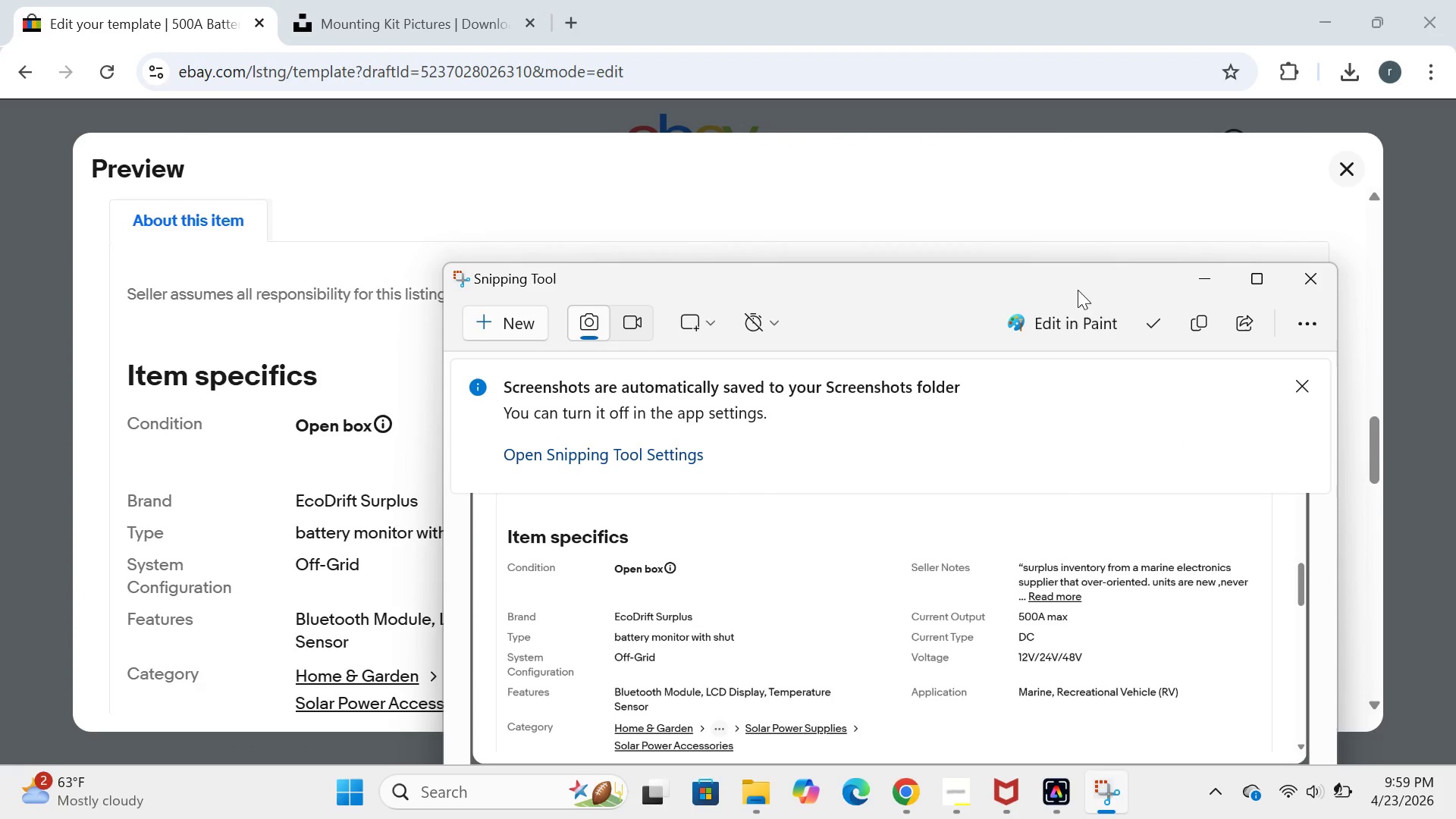 
left_click([1204, 287])
 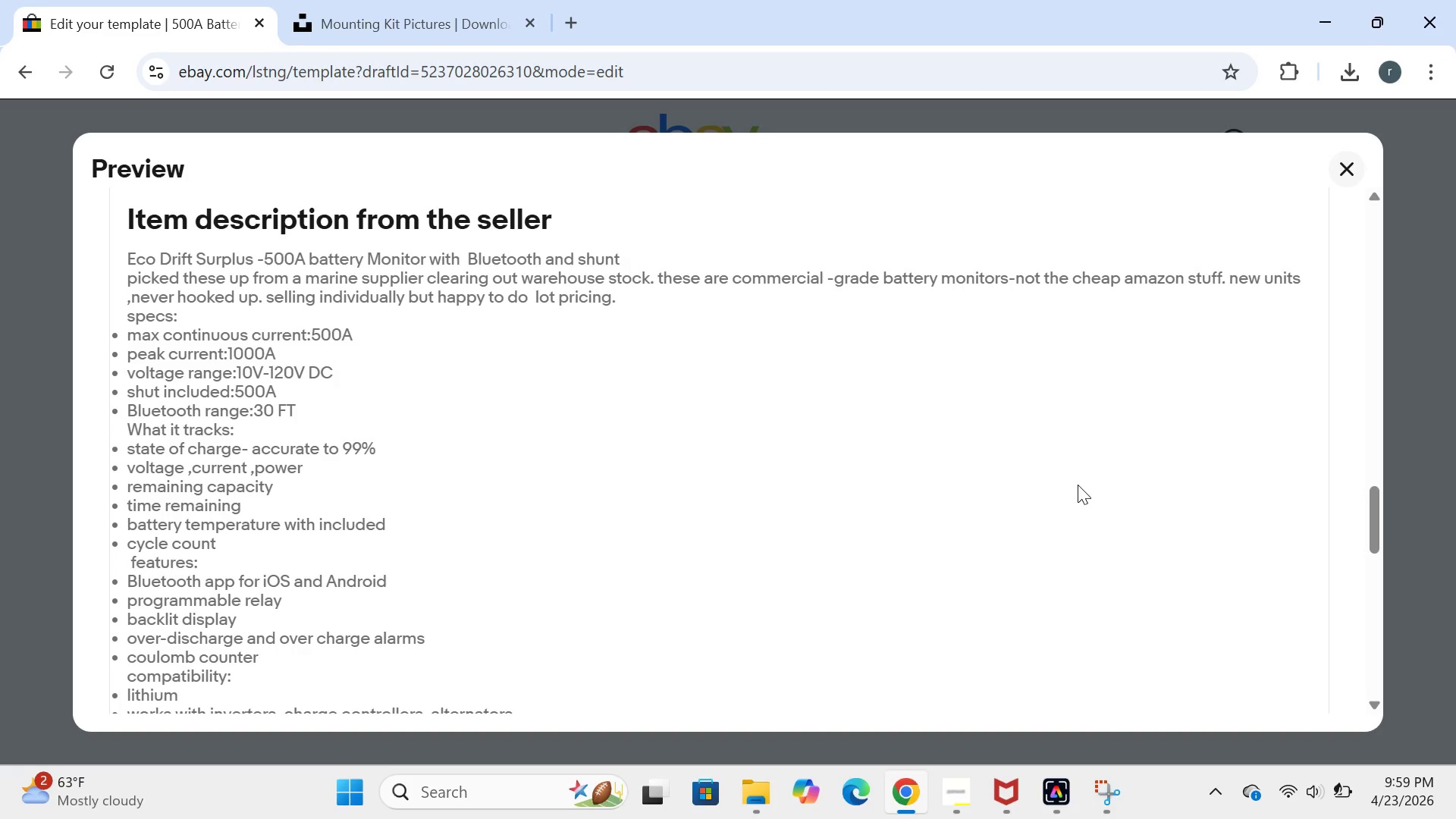 
left_click([349, 785])
 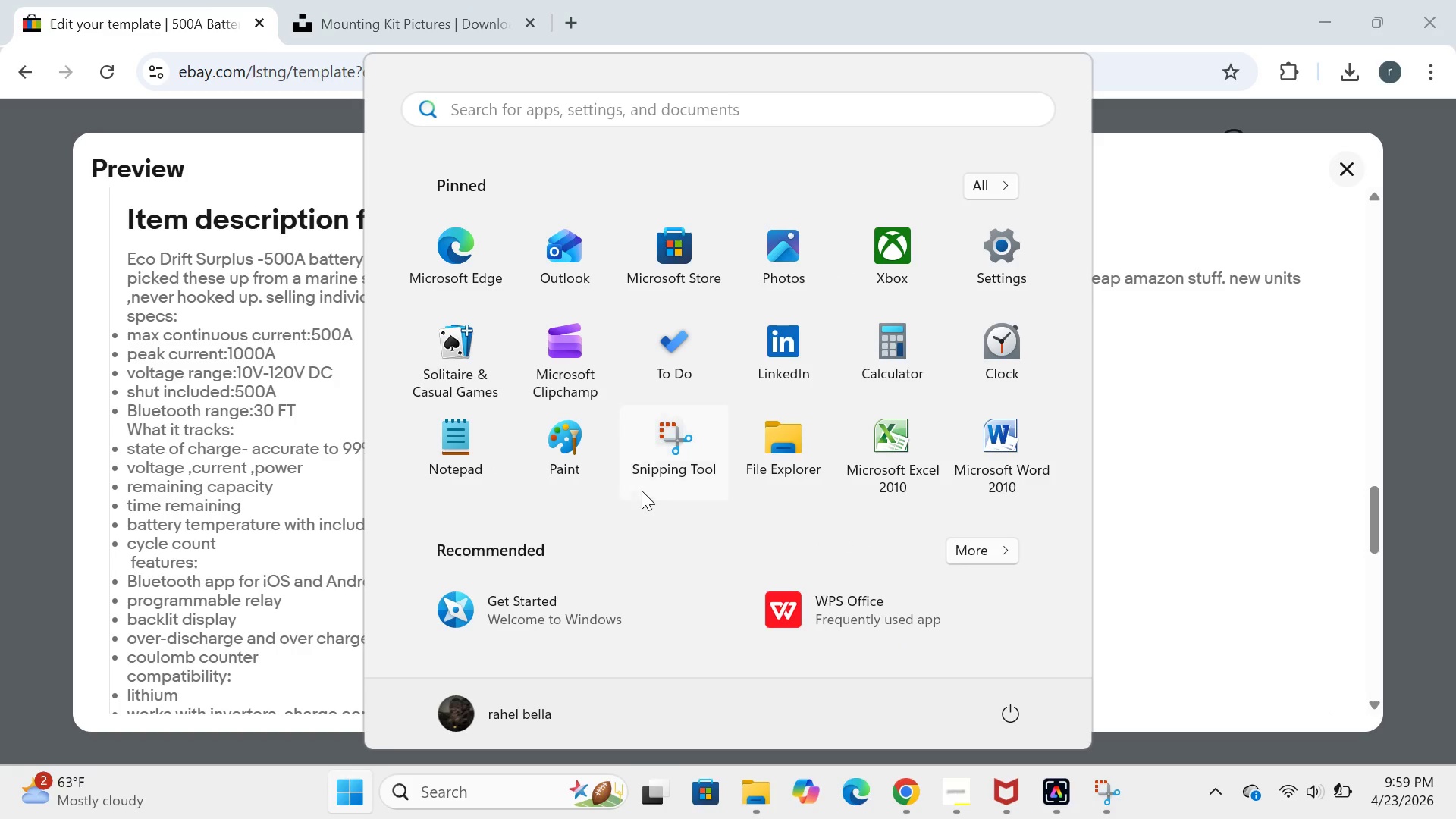 
left_click([687, 441])
 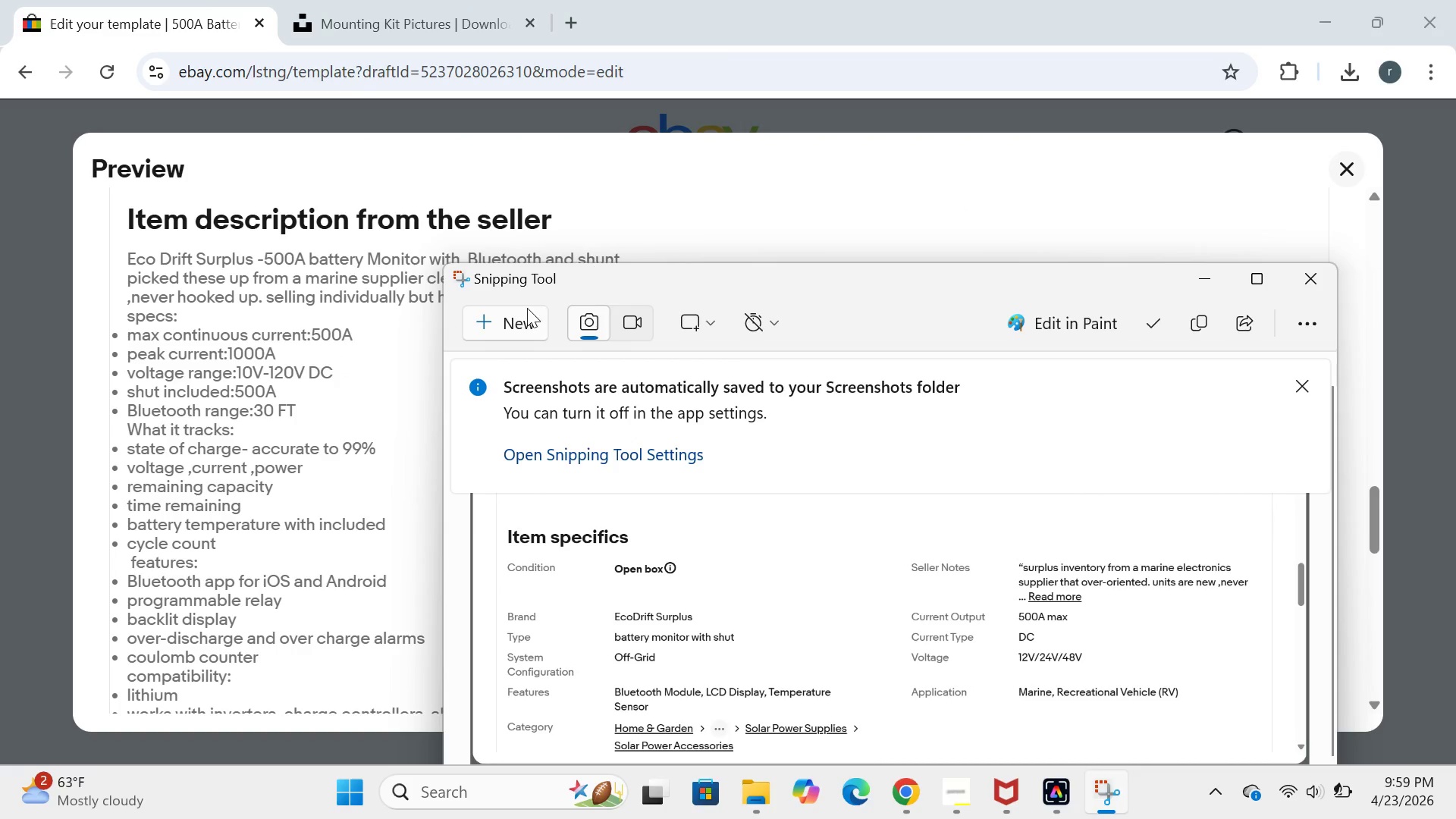 
left_click([521, 308])
 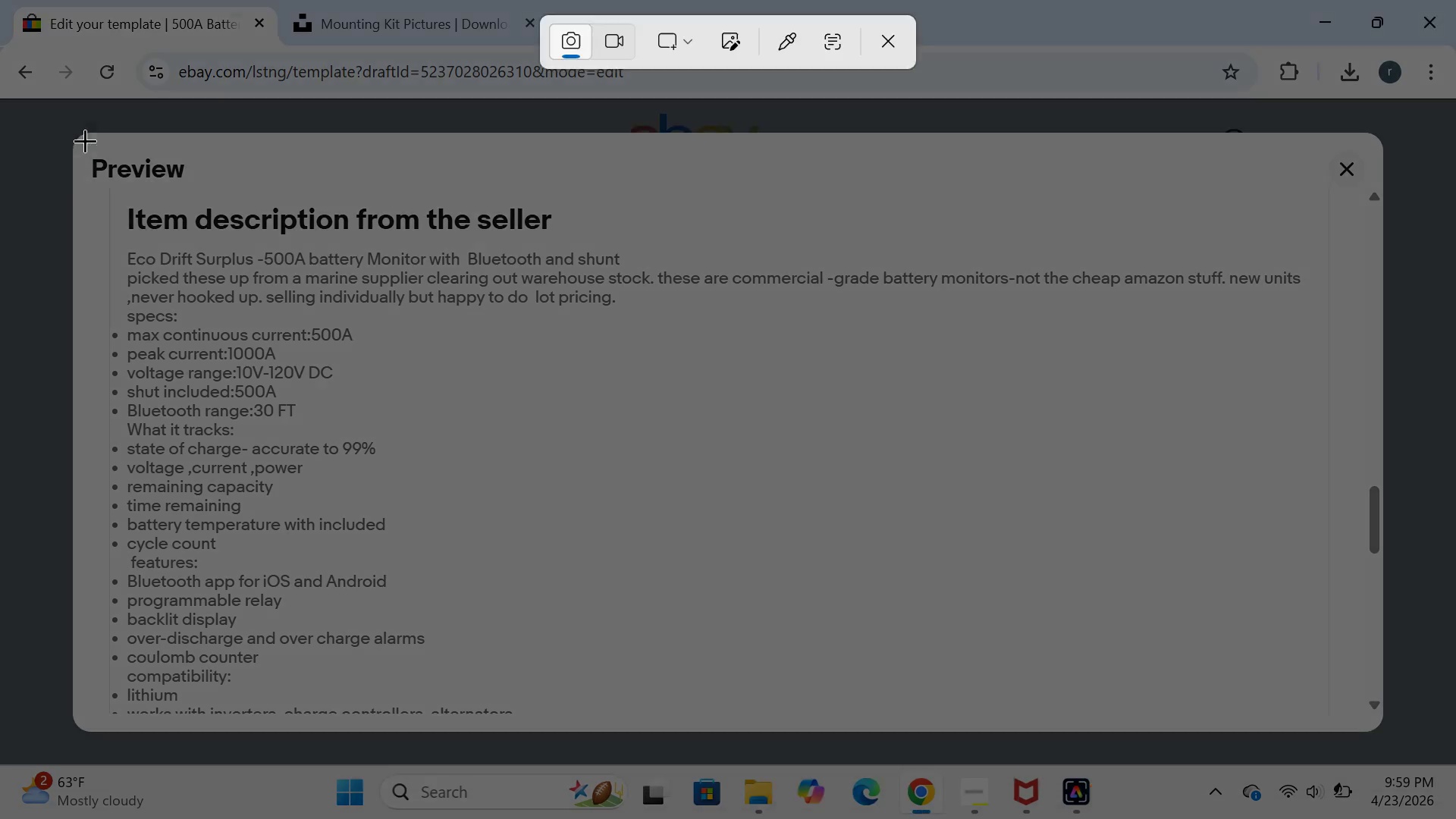 
left_click_drag(start_coordinate=[63, 133], to_coordinate=[1385, 750])
 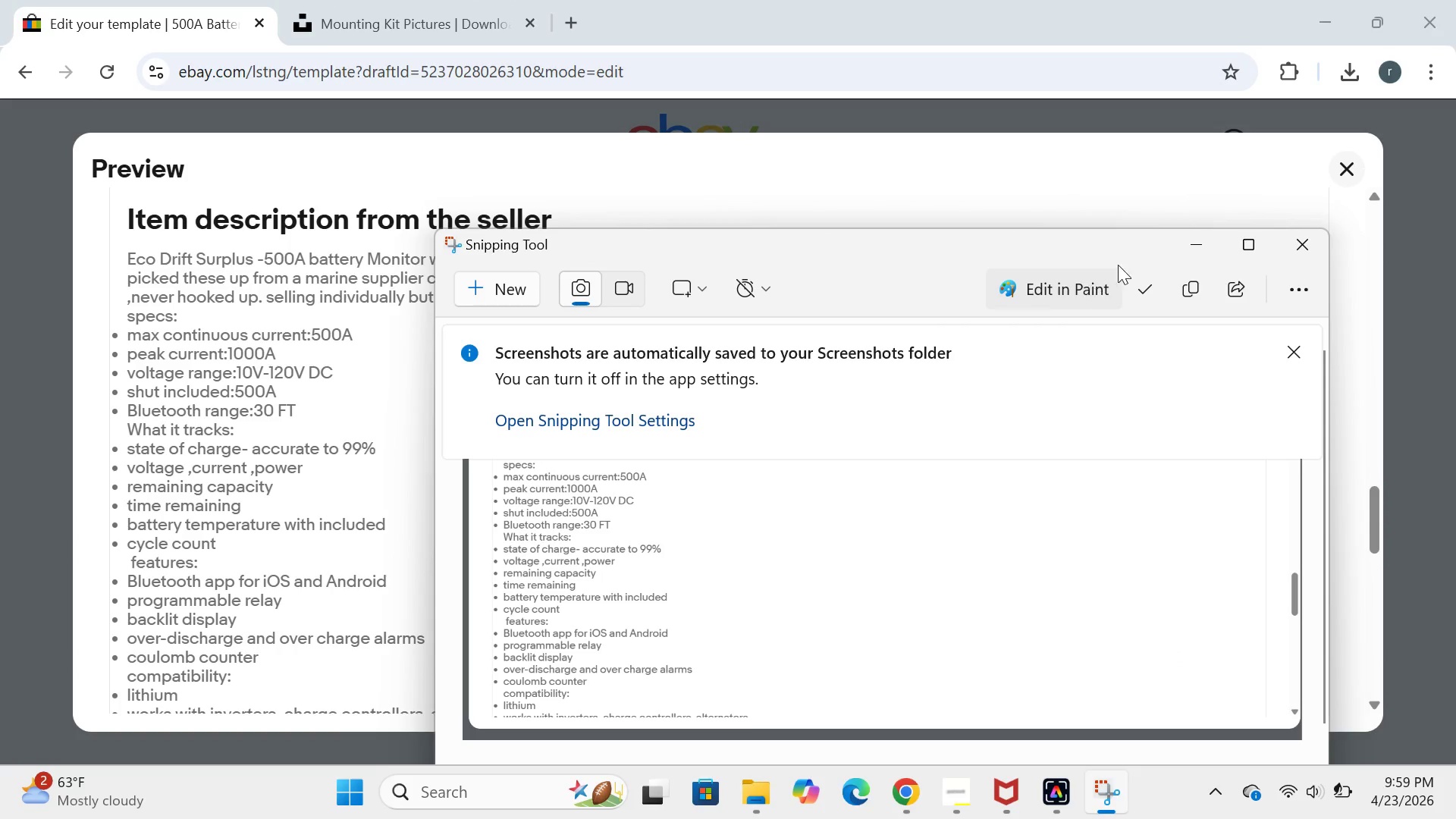 
left_click([1185, 241])
 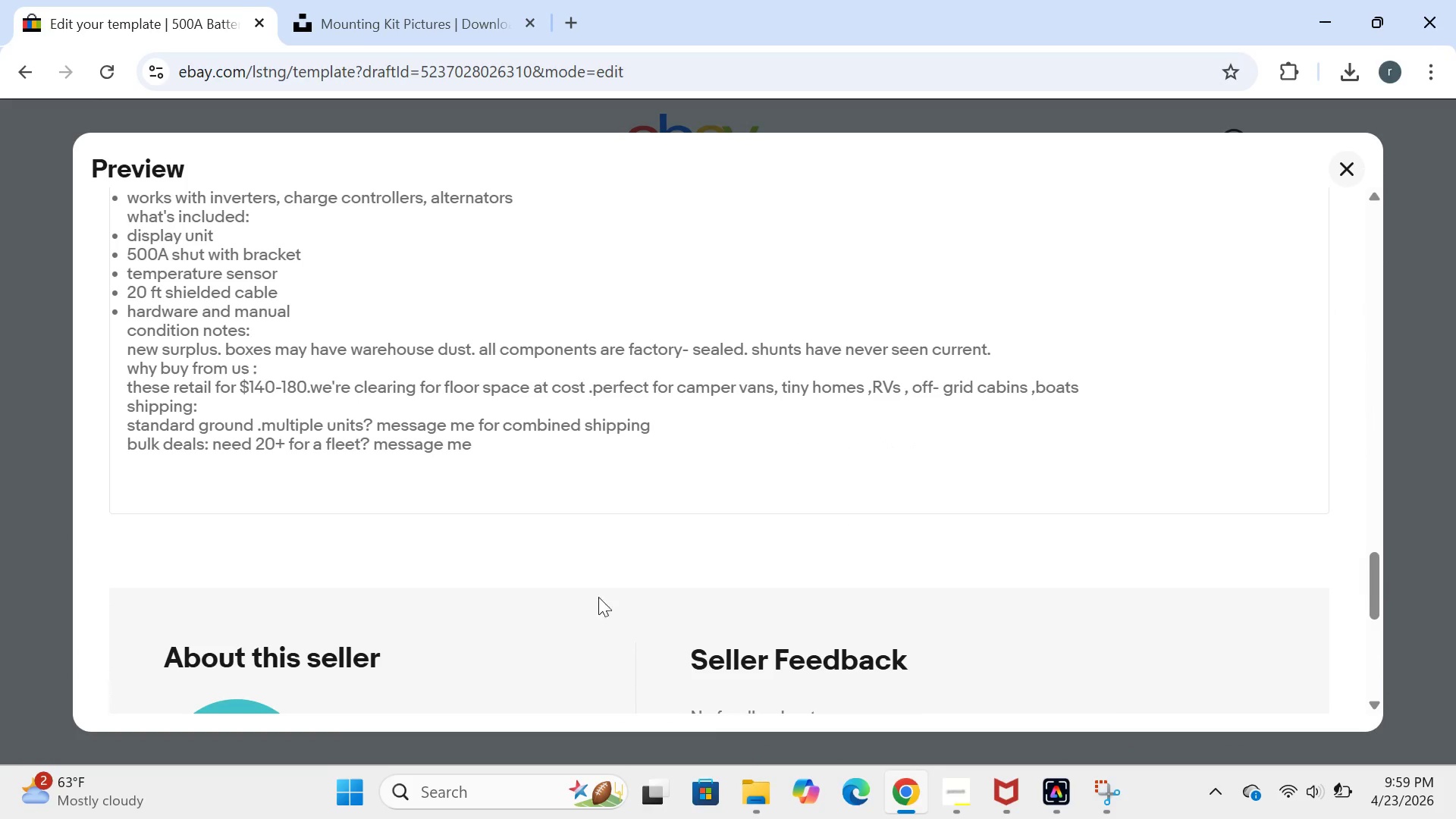 
left_click([345, 804])
 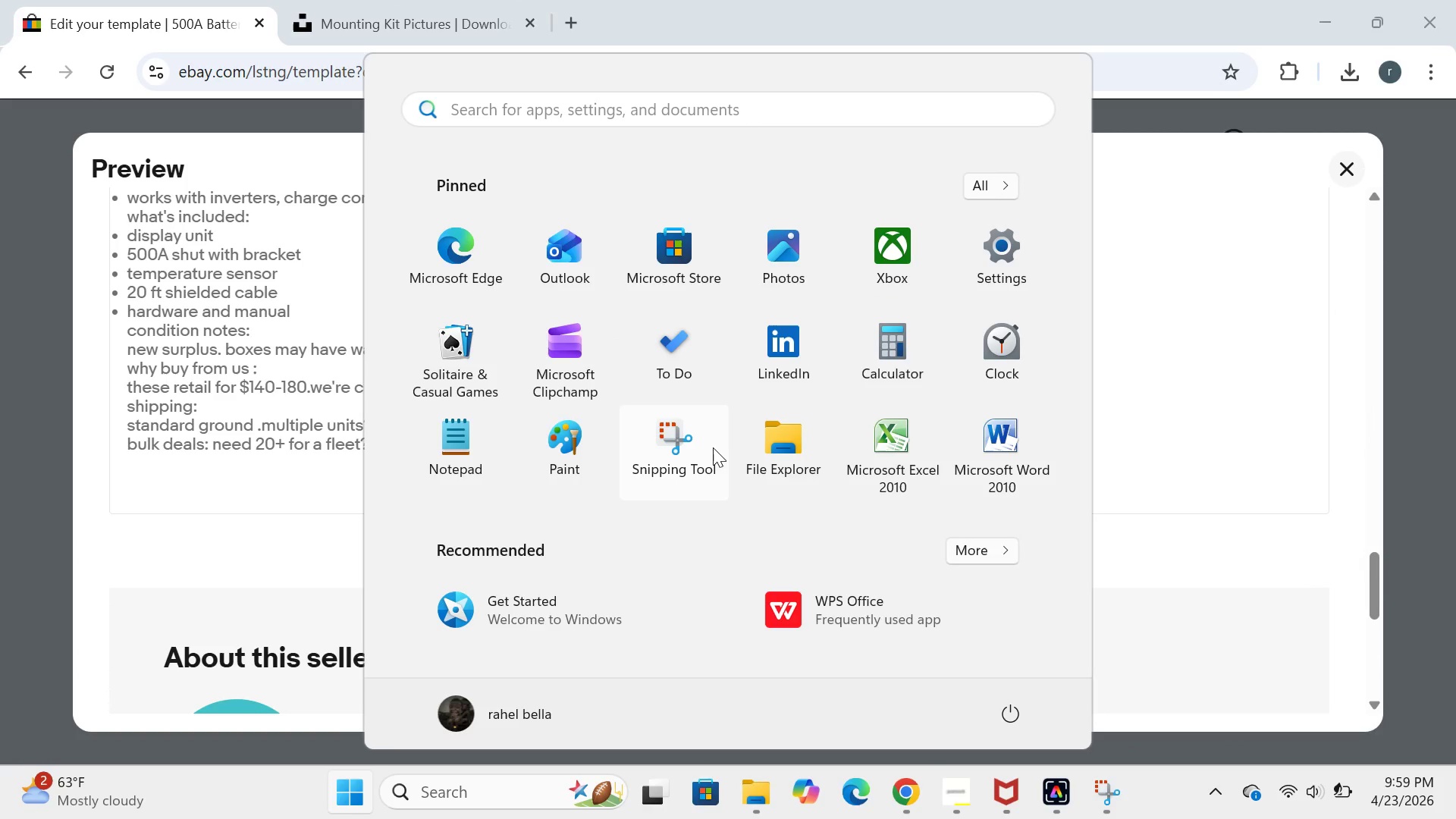 
left_click([702, 441])
 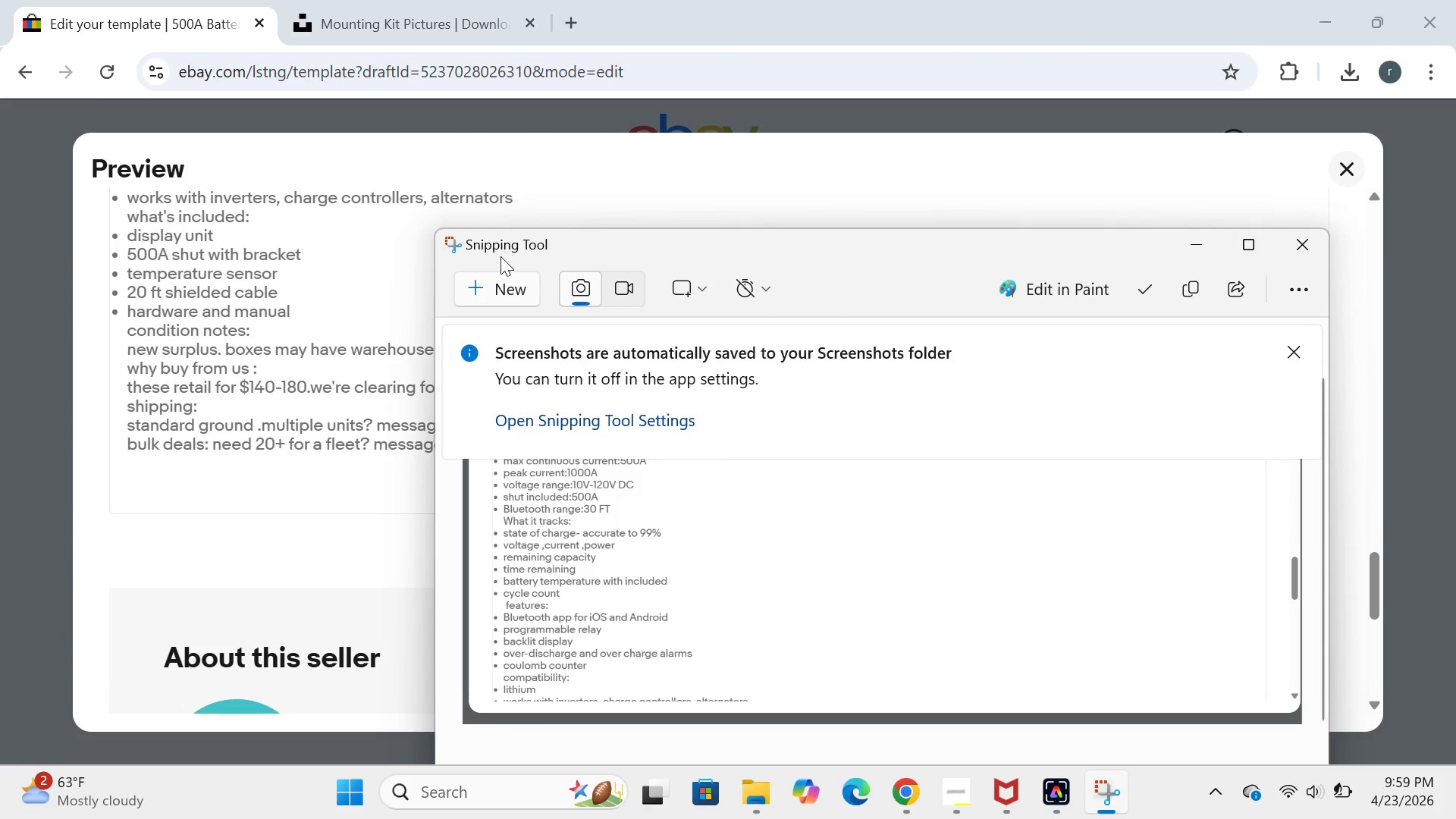 
left_click([490, 275])
 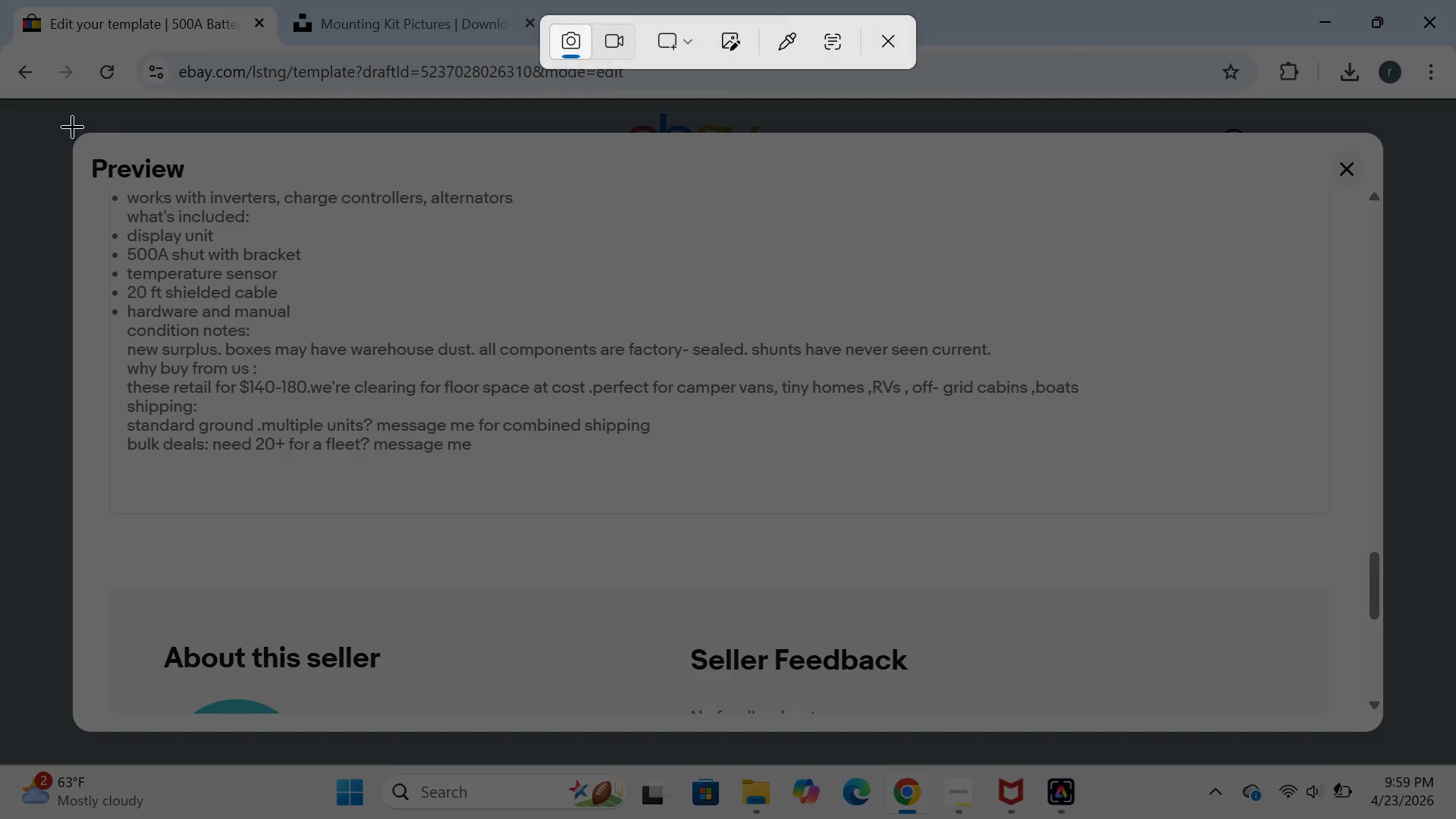 
left_click_drag(start_coordinate=[66, 124], to_coordinate=[1410, 761])
 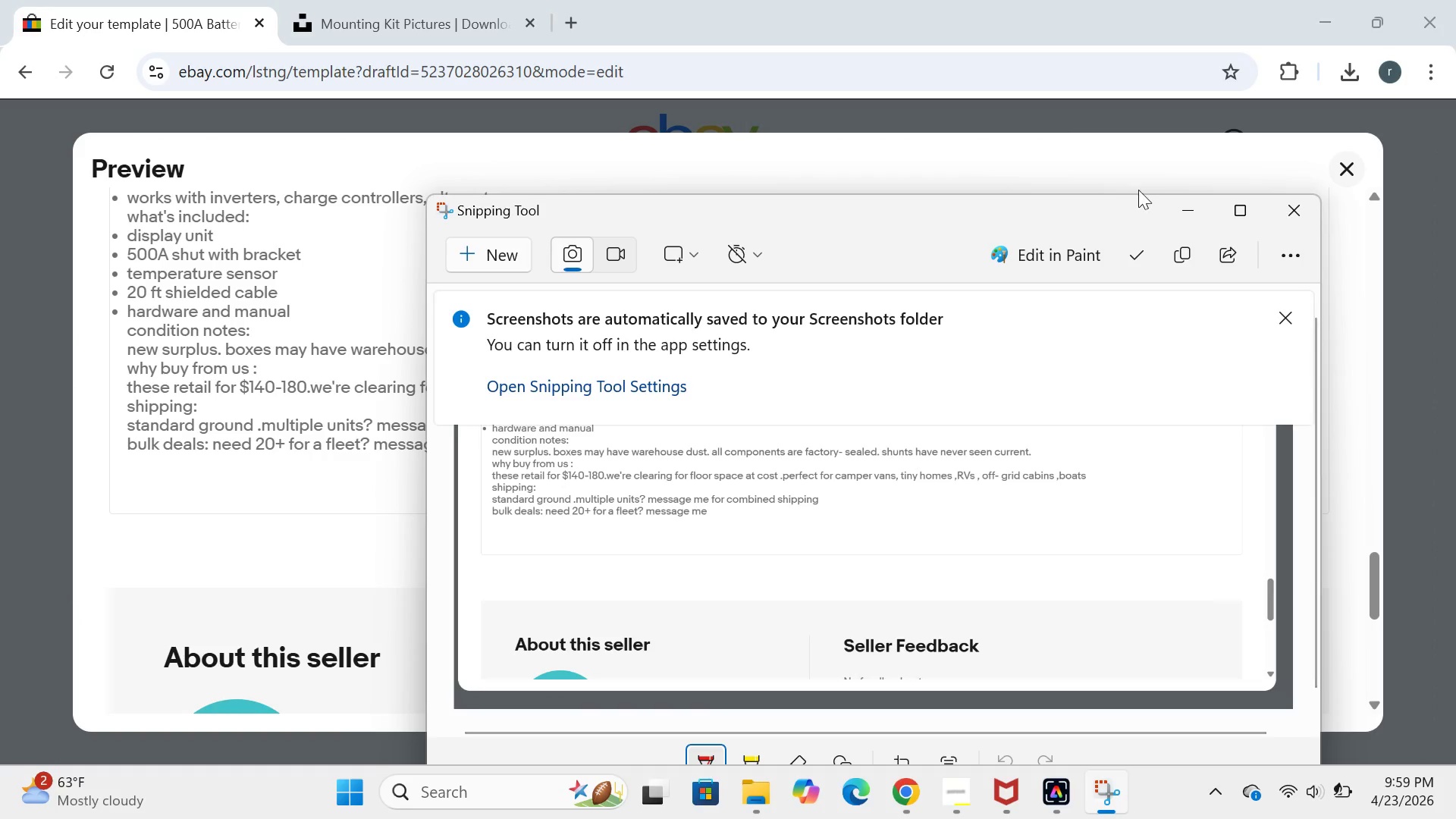 
left_click([1177, 212])
 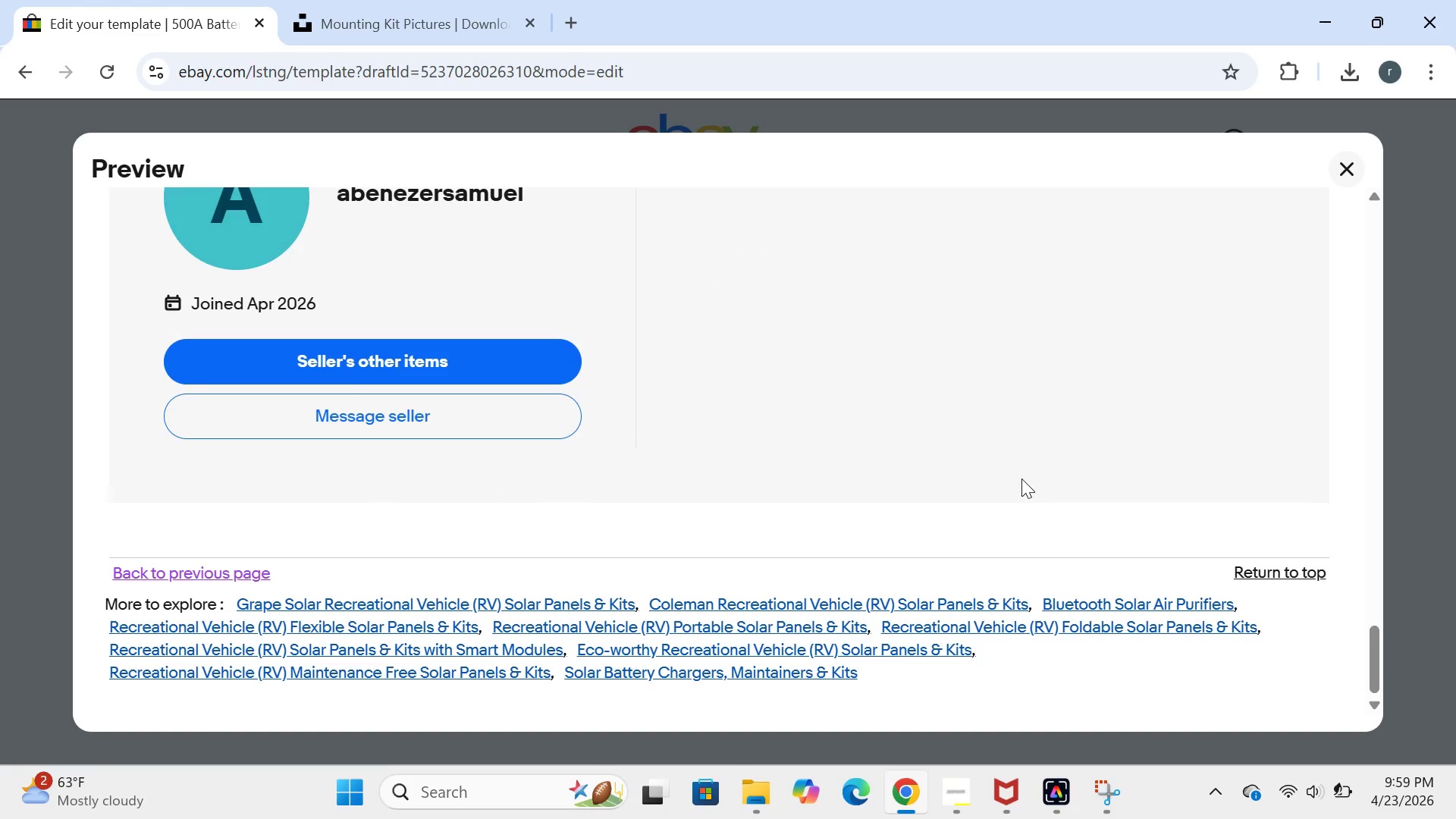 
wait(5.19)
 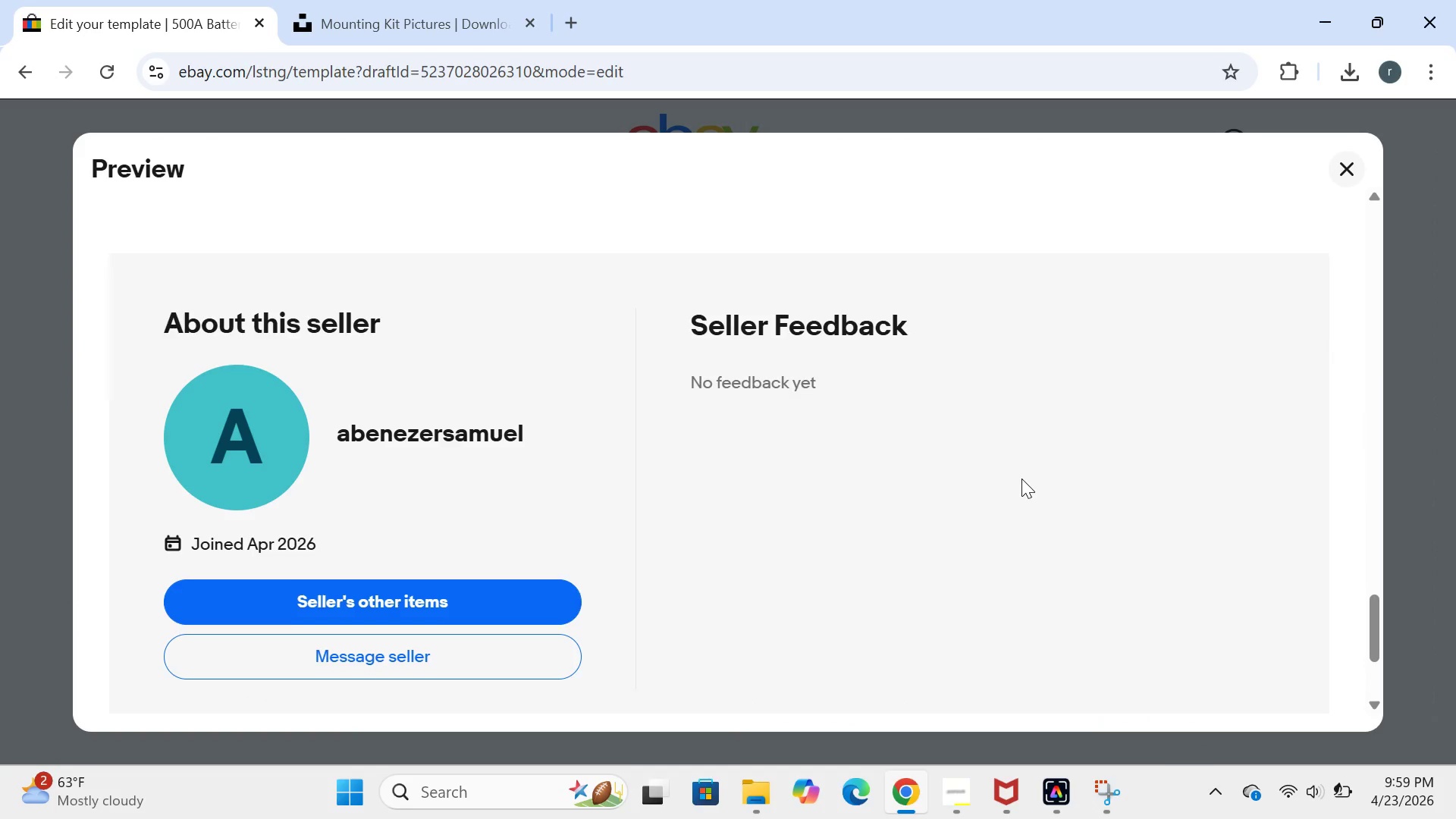 
left_click([1341, 171])
 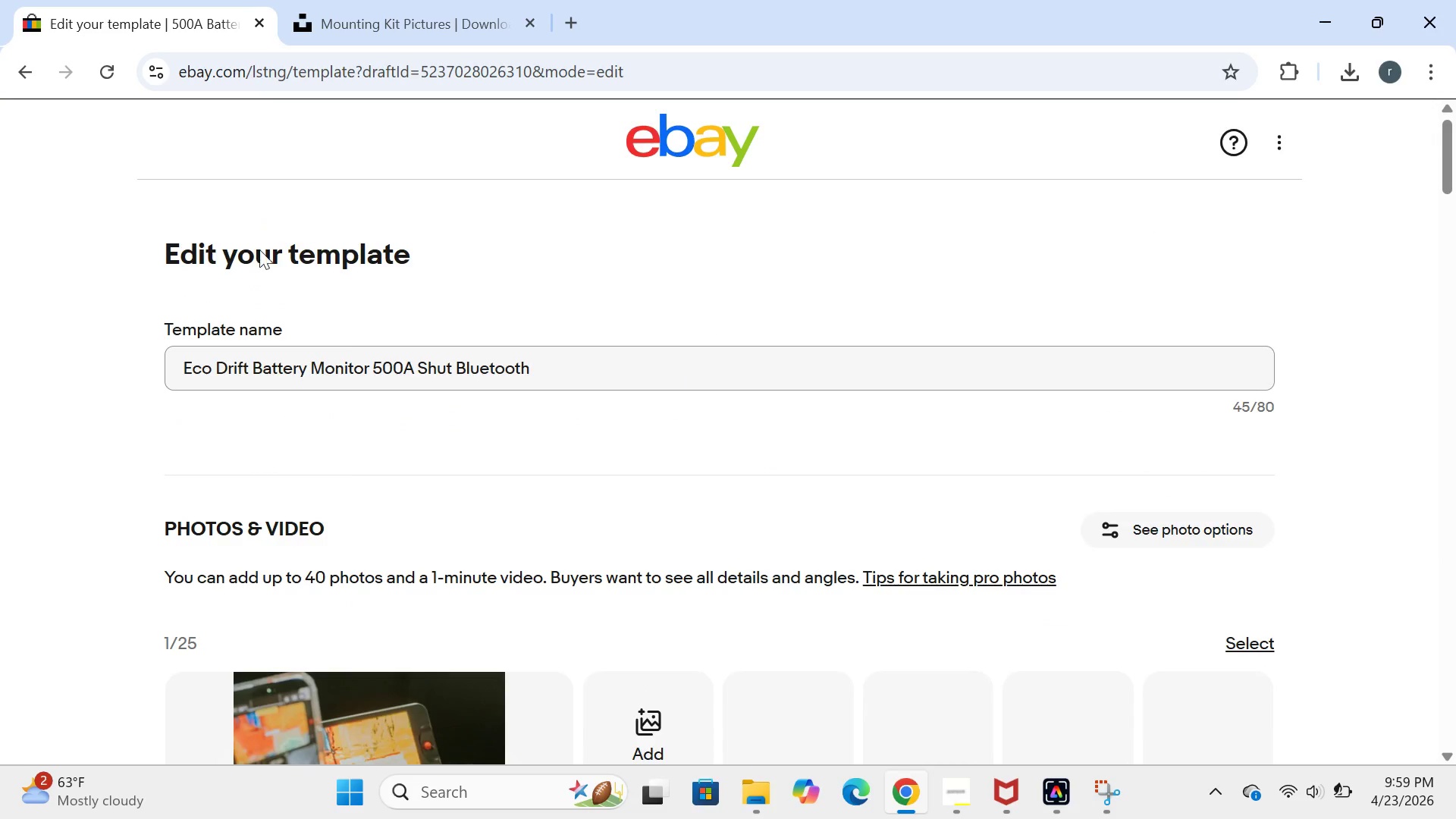 
wait(5.62)
 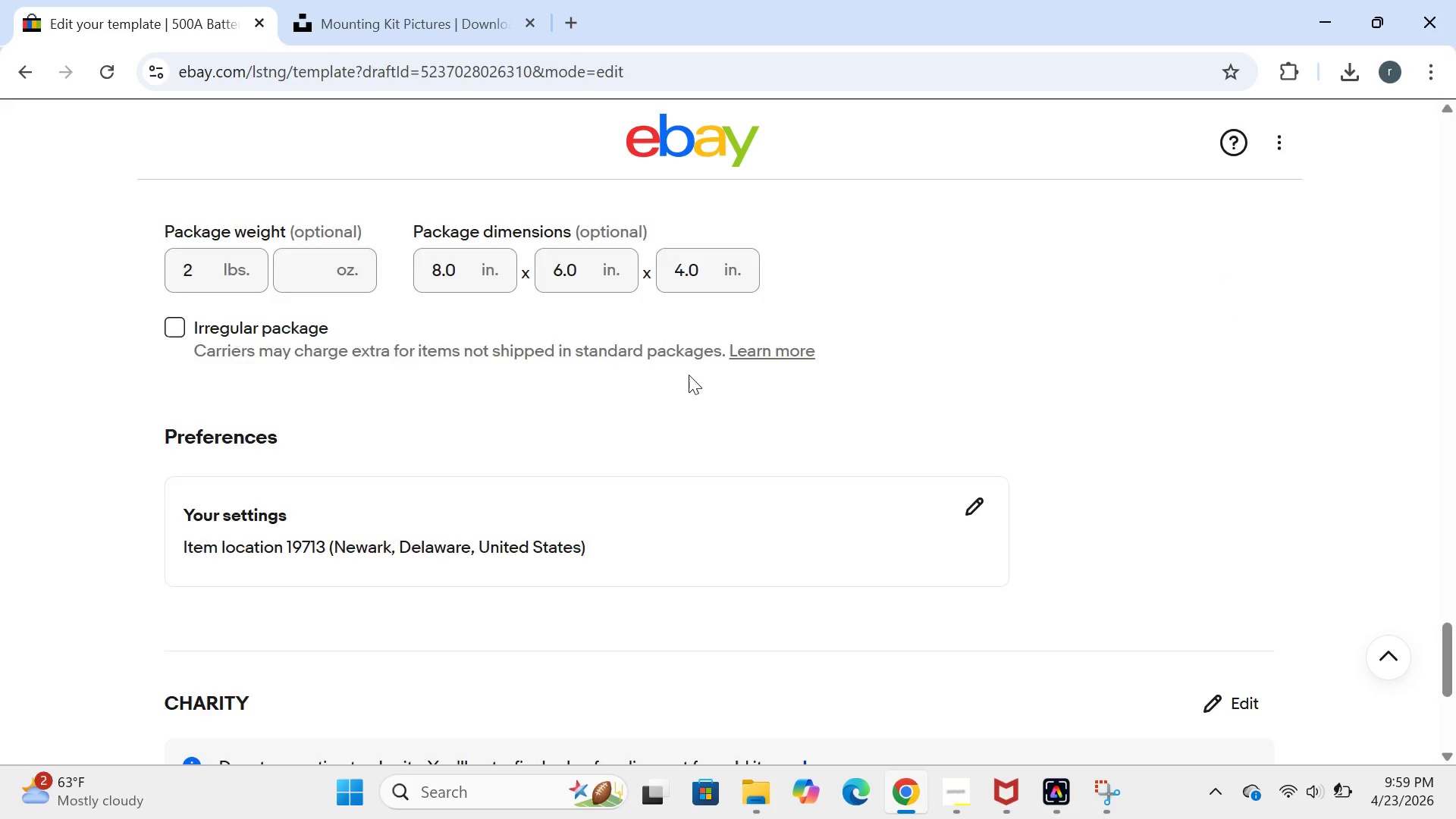 
left_click([25, 68])
 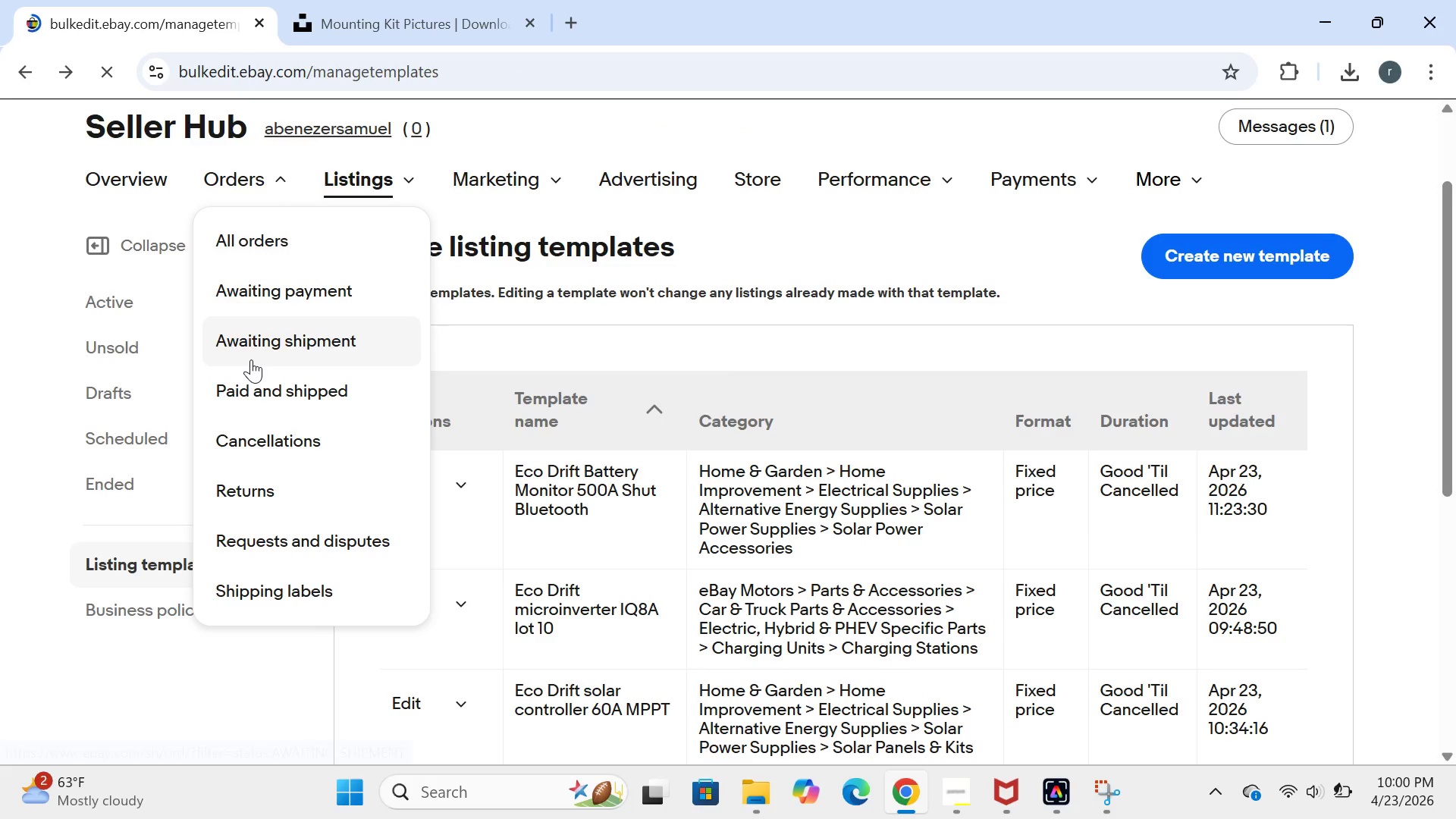 
wait(6.17)
 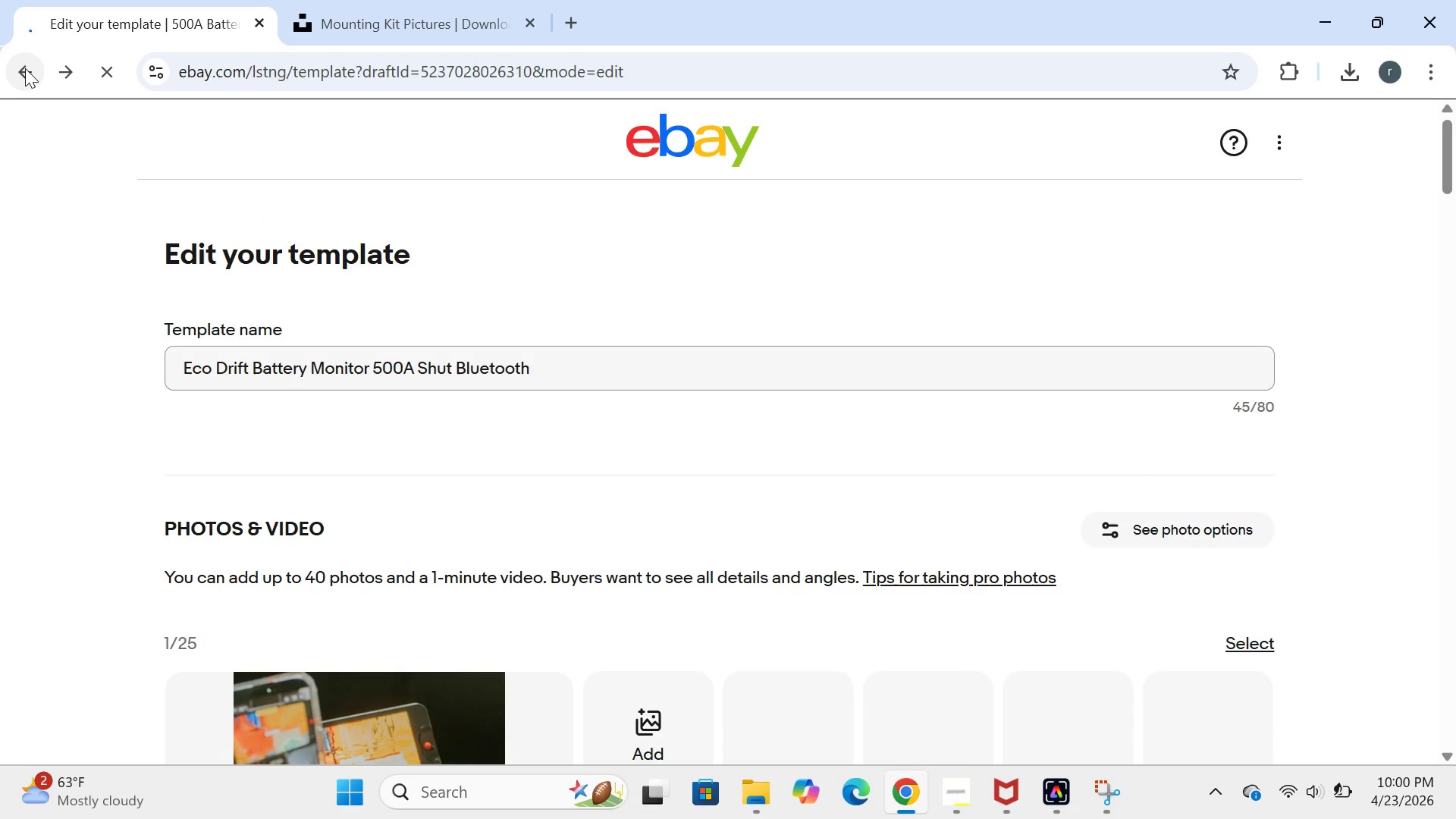 
left_click([606, 395])
 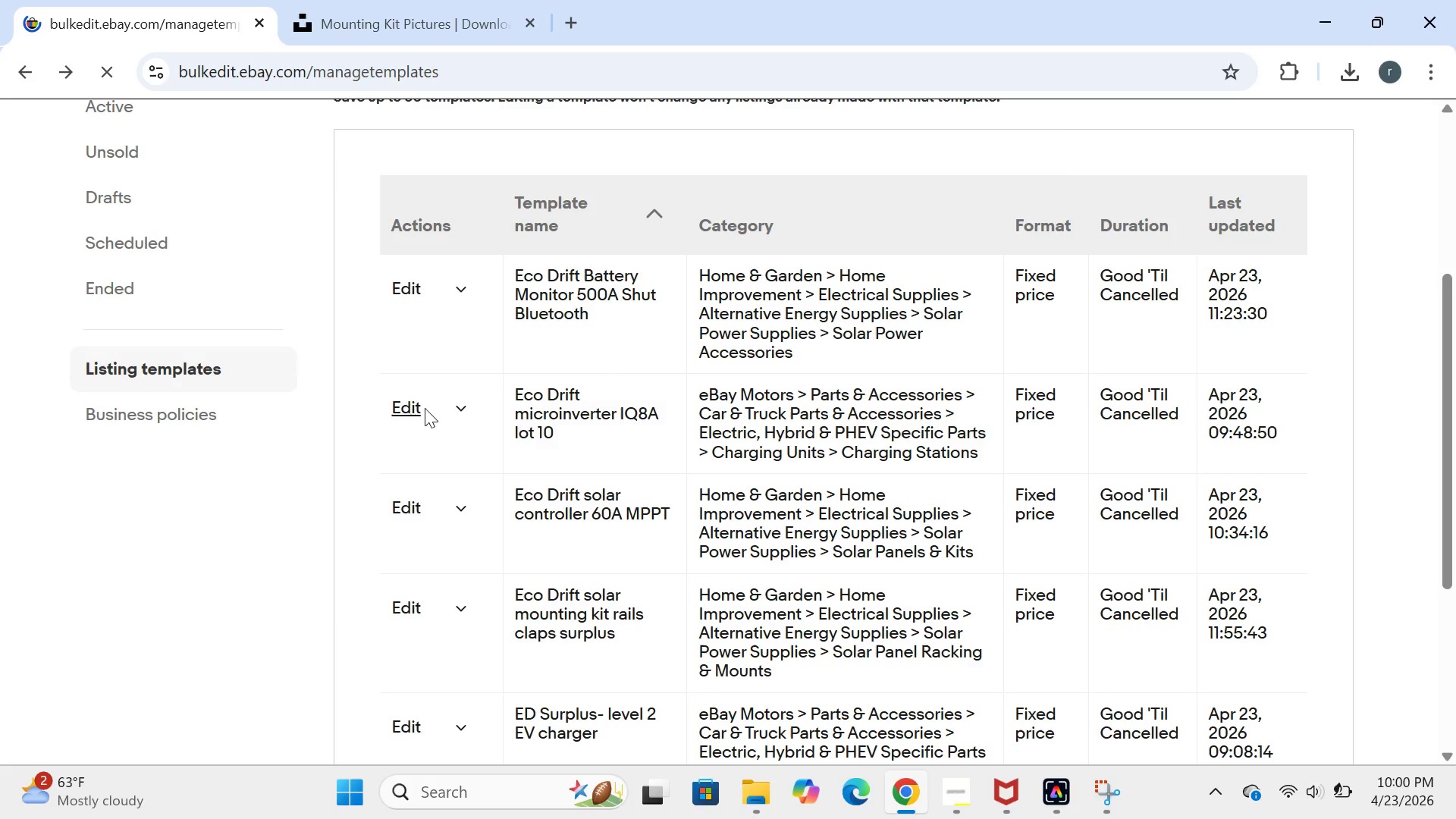 
left_click([412, 406])
 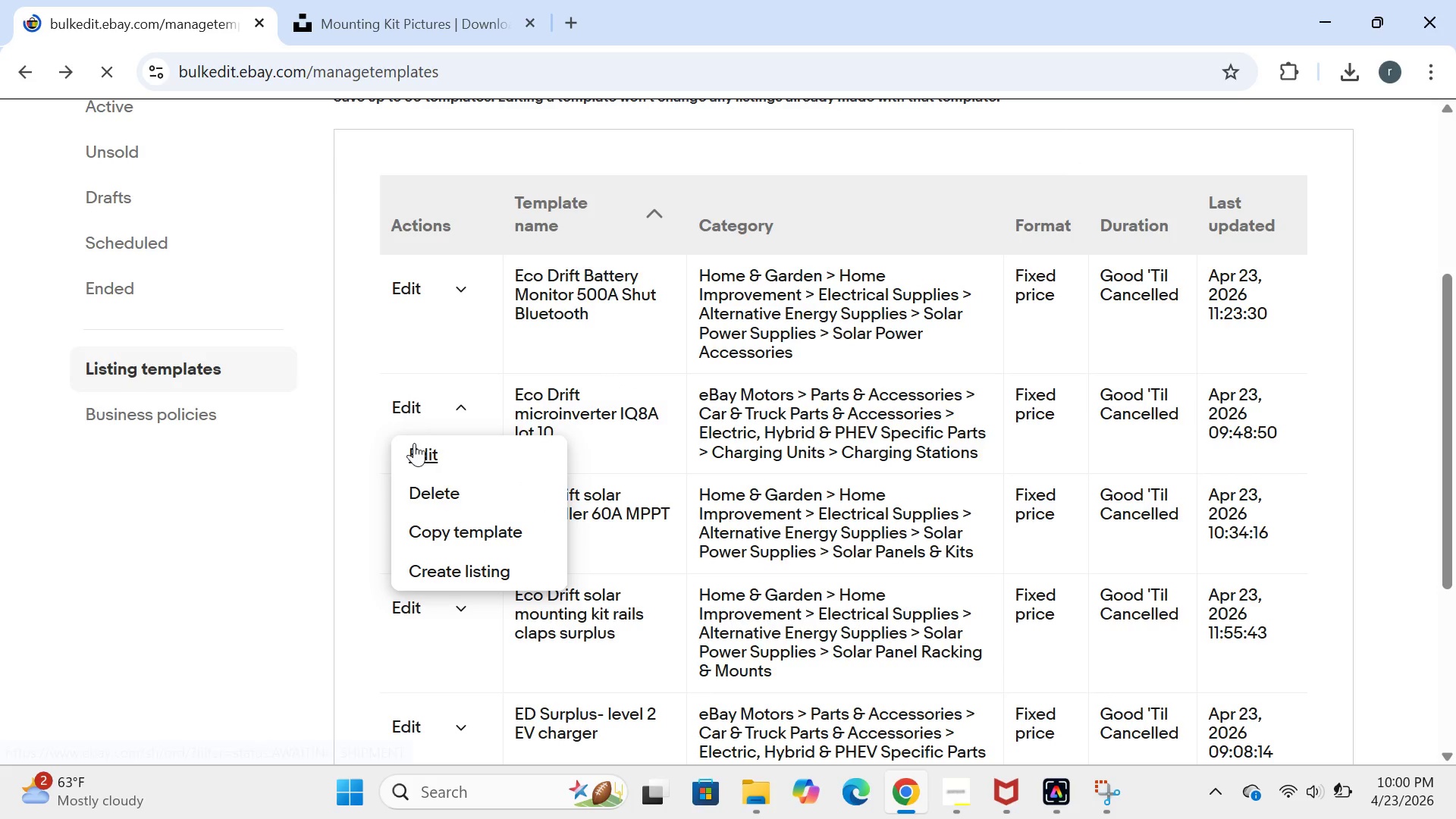 
left_click([416, 448])
 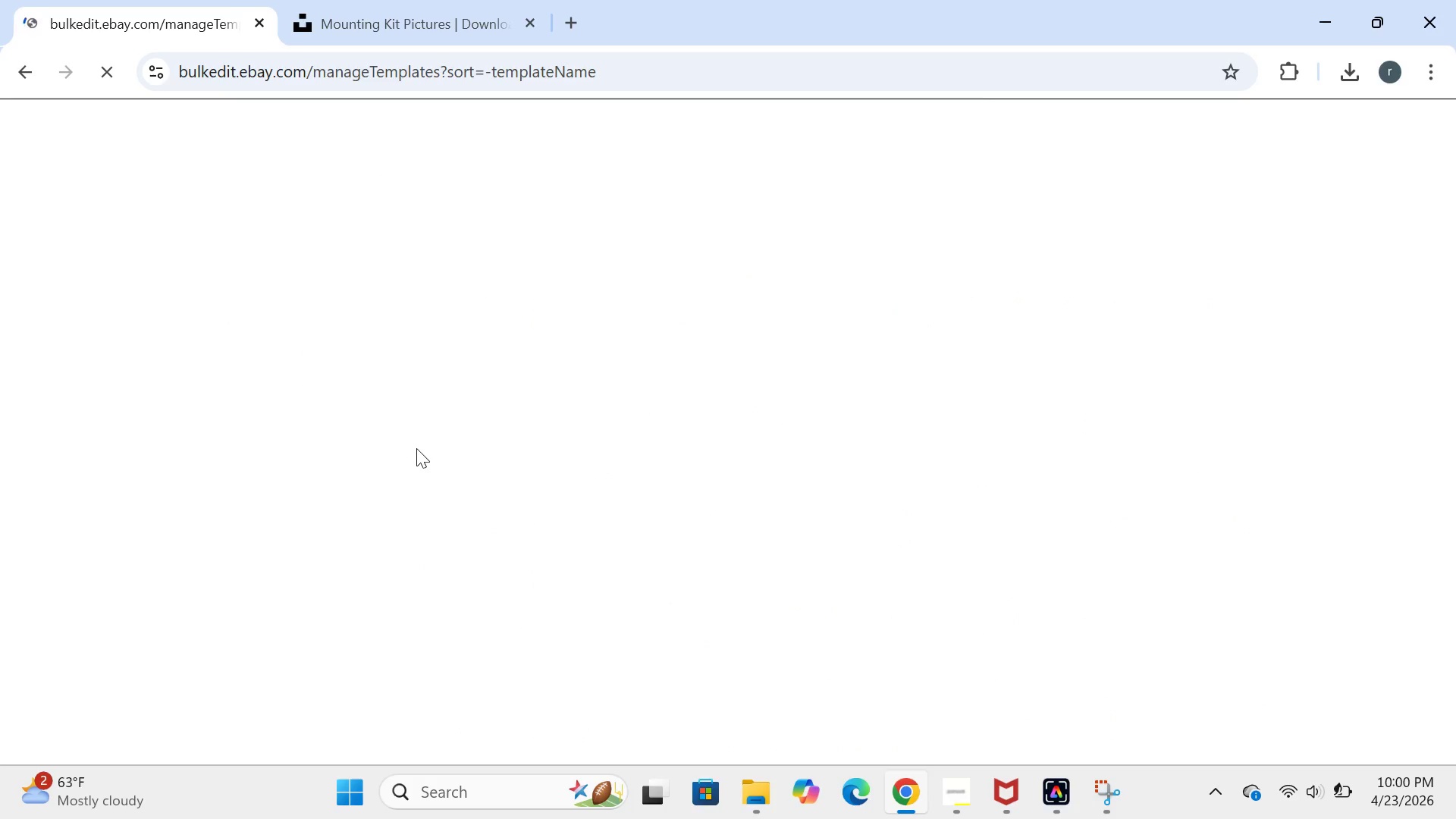 
wait(15.61)
 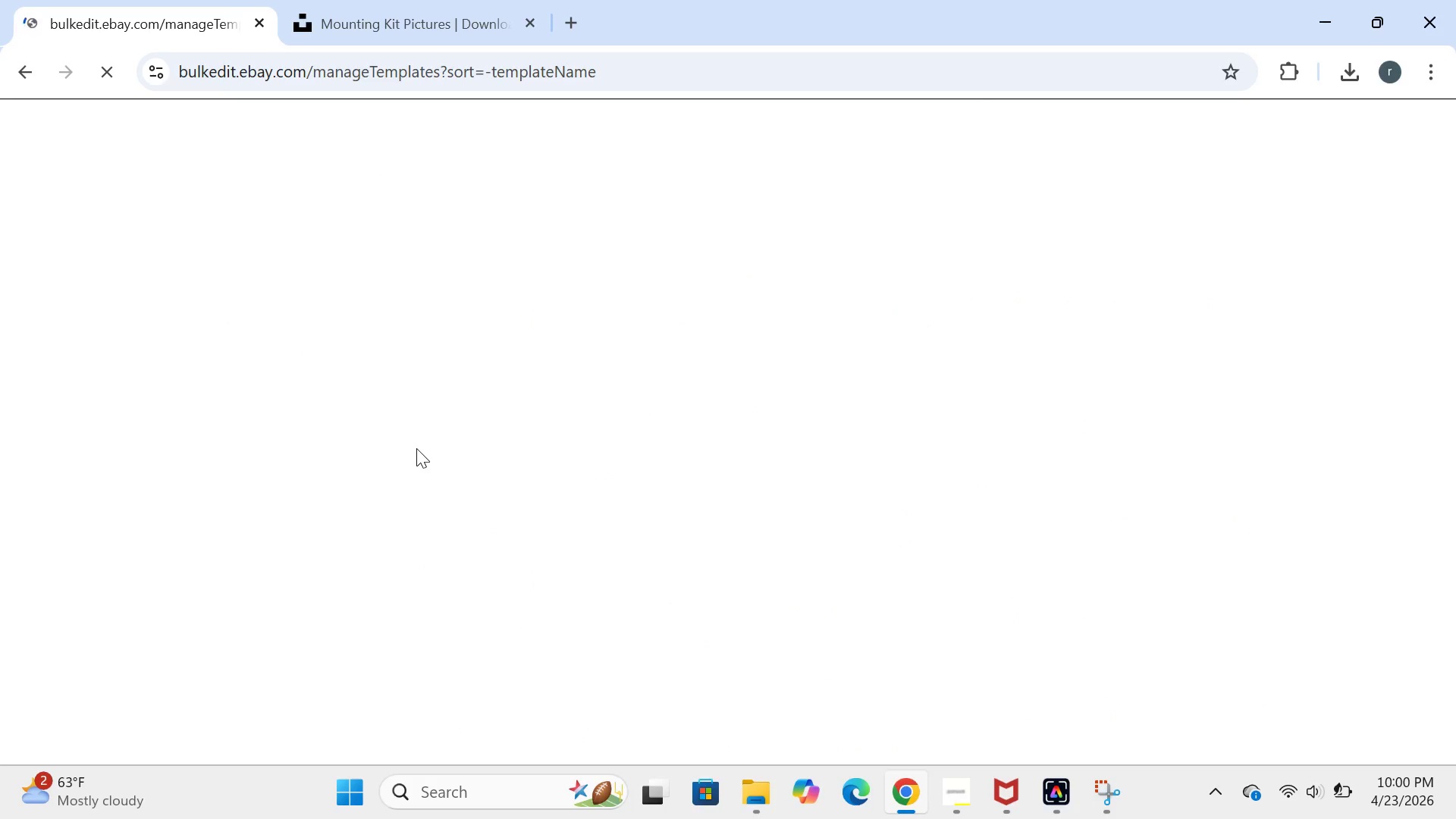 
left_click([406, 439])
 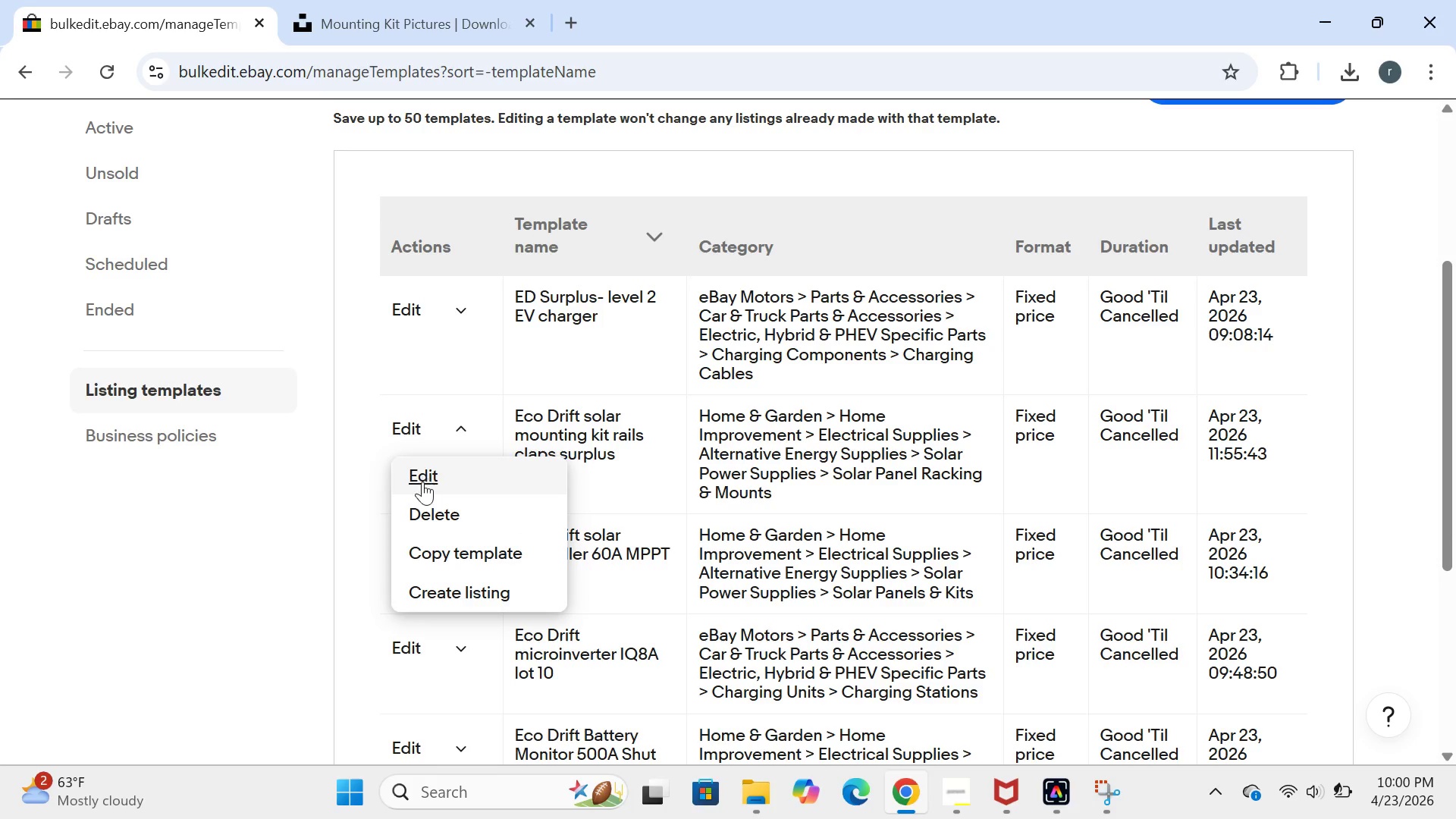 
left_click([420, 487])
 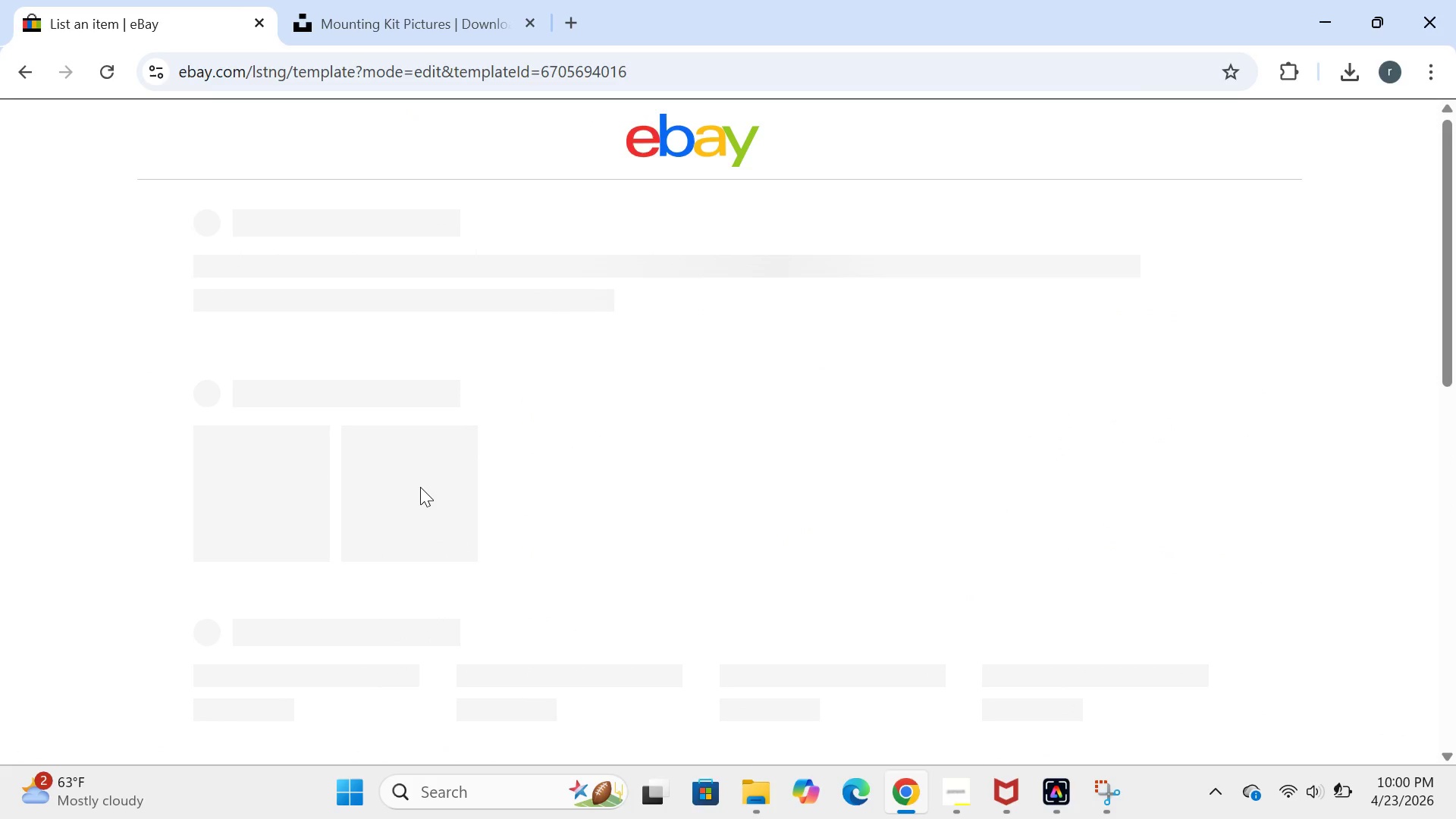 
wait(9.77)
 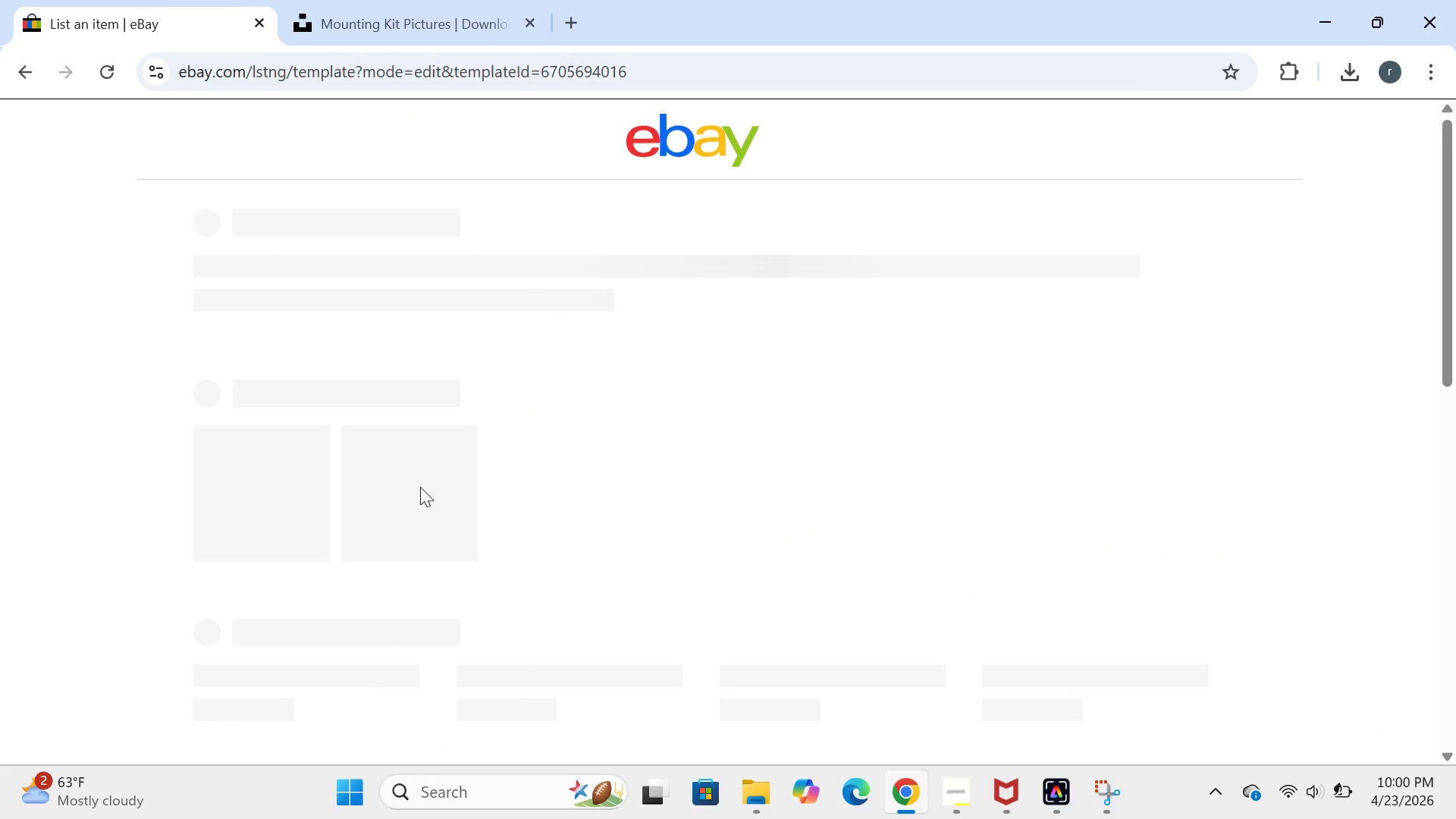 
left_click([736, 616])
 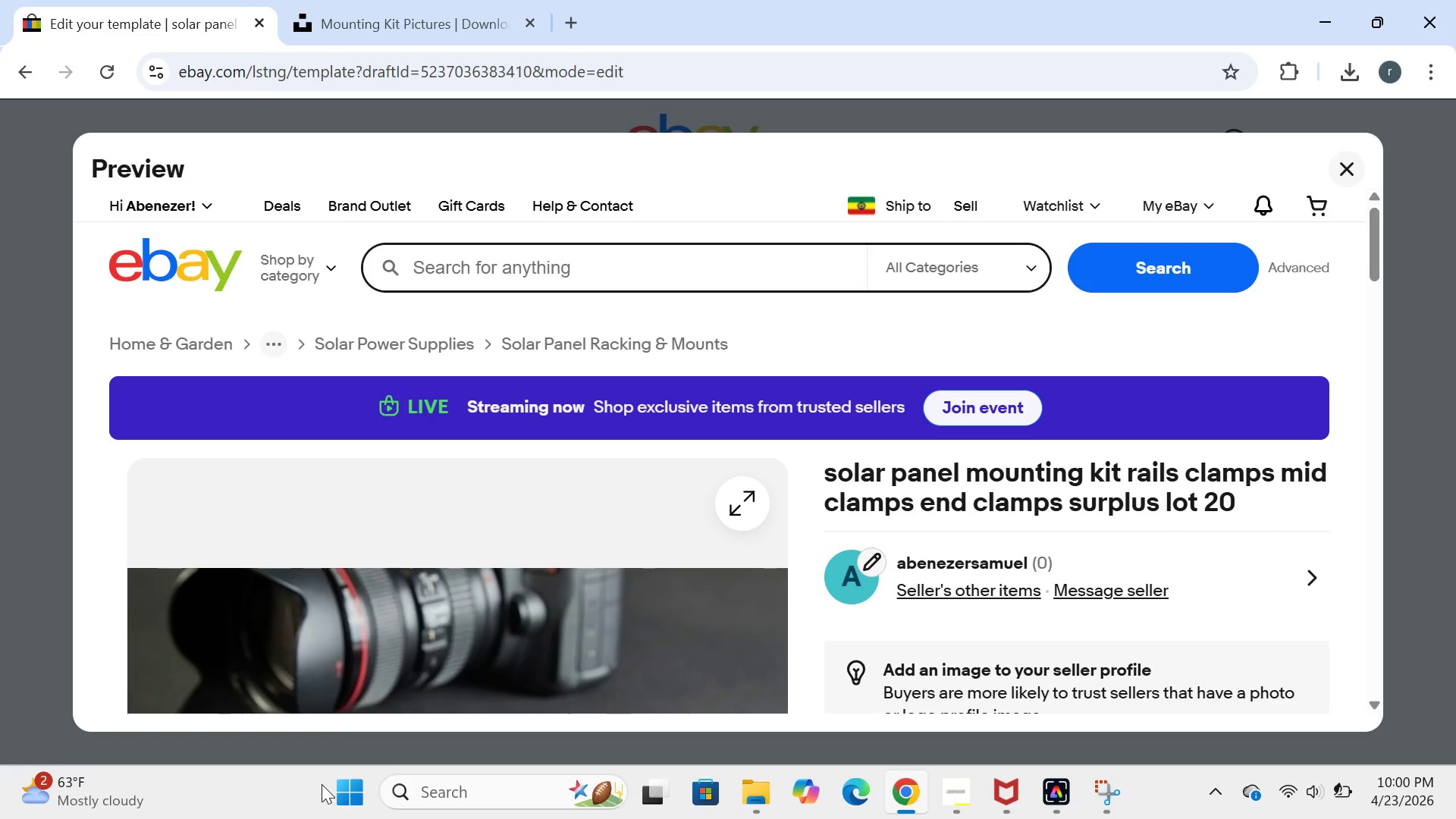 
left_click([331, 777])
 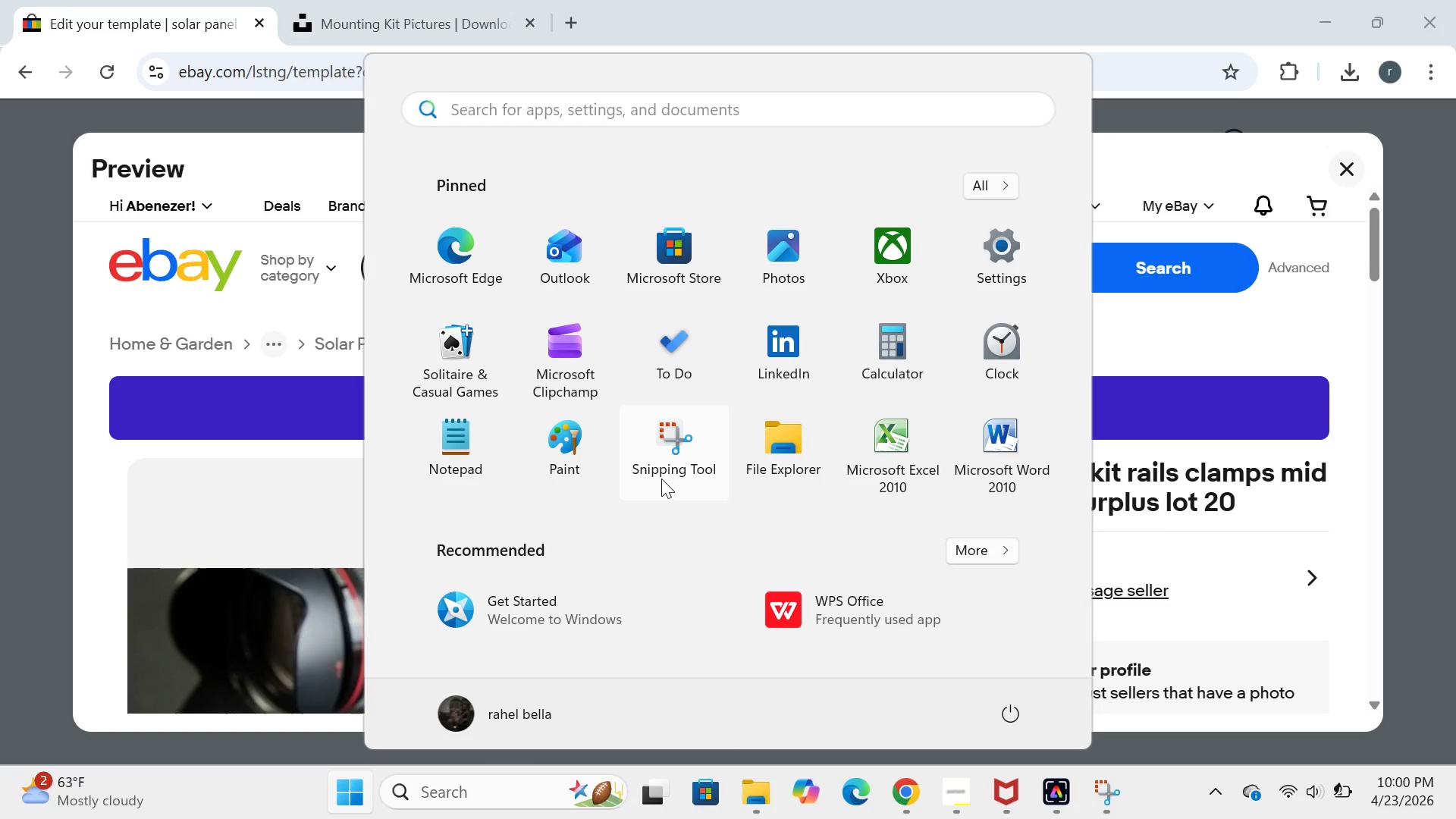 
left_click([661, 475])
 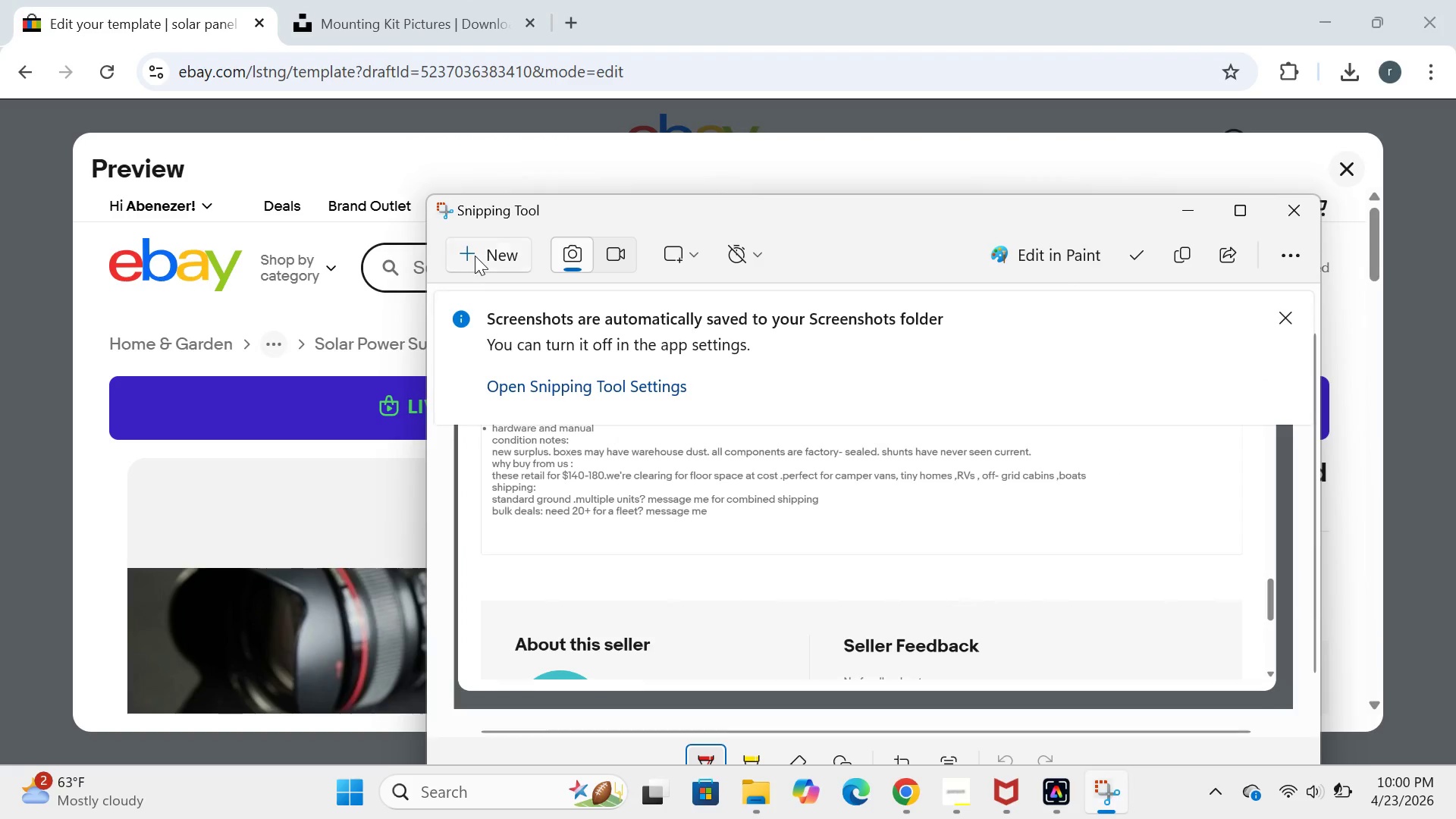 
left_click([475, 256])
 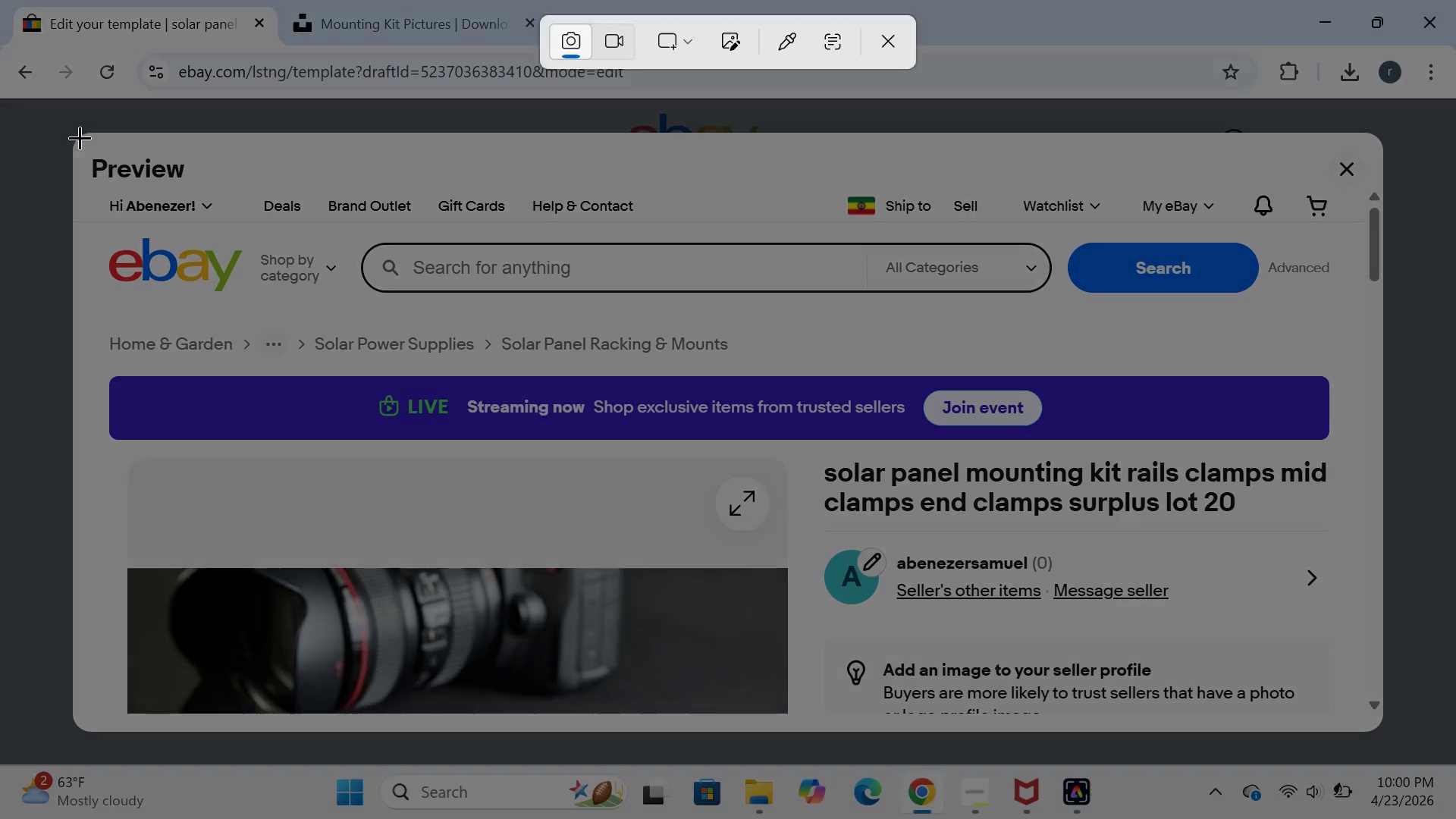 
left_click_drag(start_coordinate=[78, 137], to_coordinate=[1358, 743])
 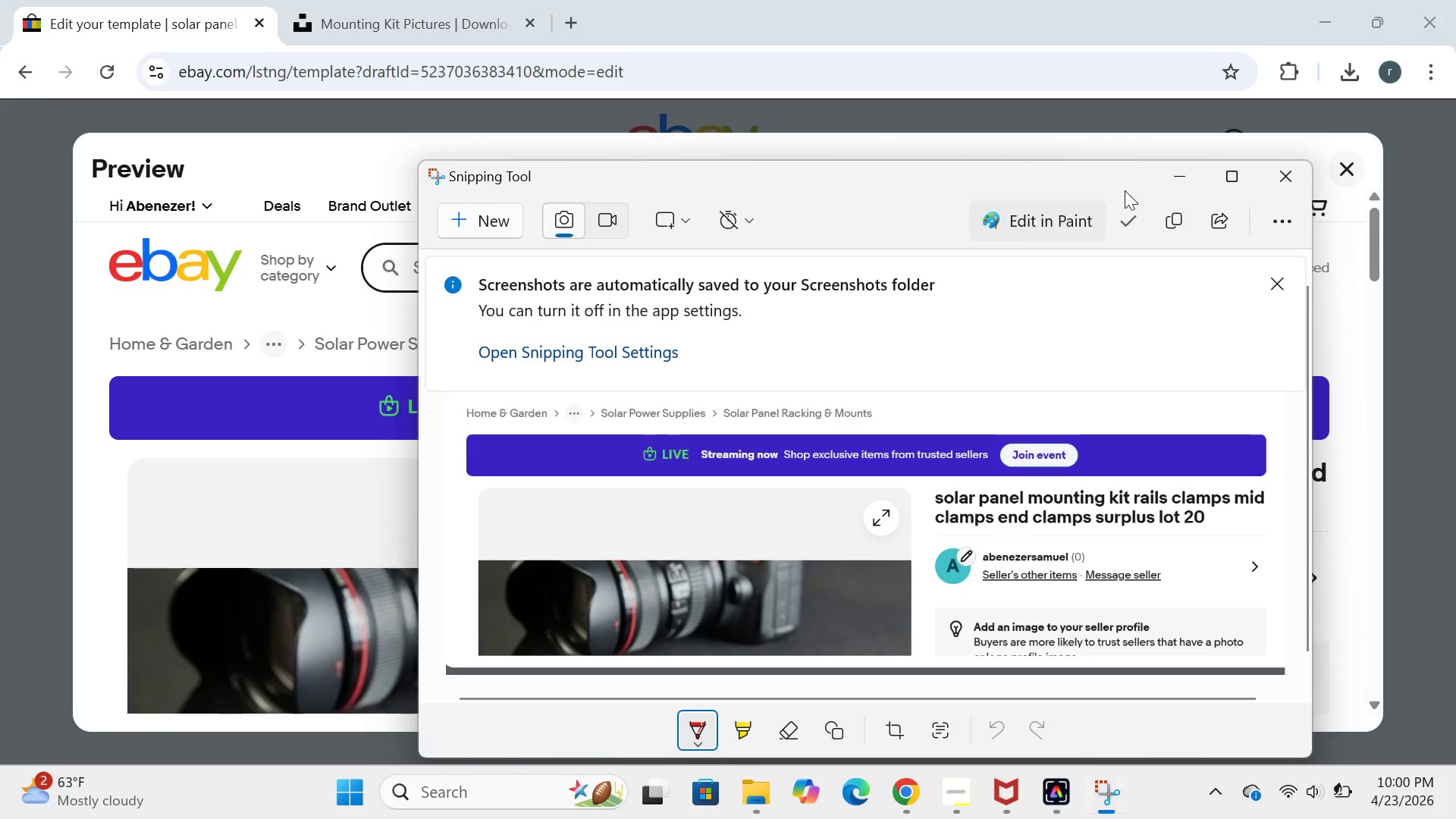 
left_click([1165, 179])
 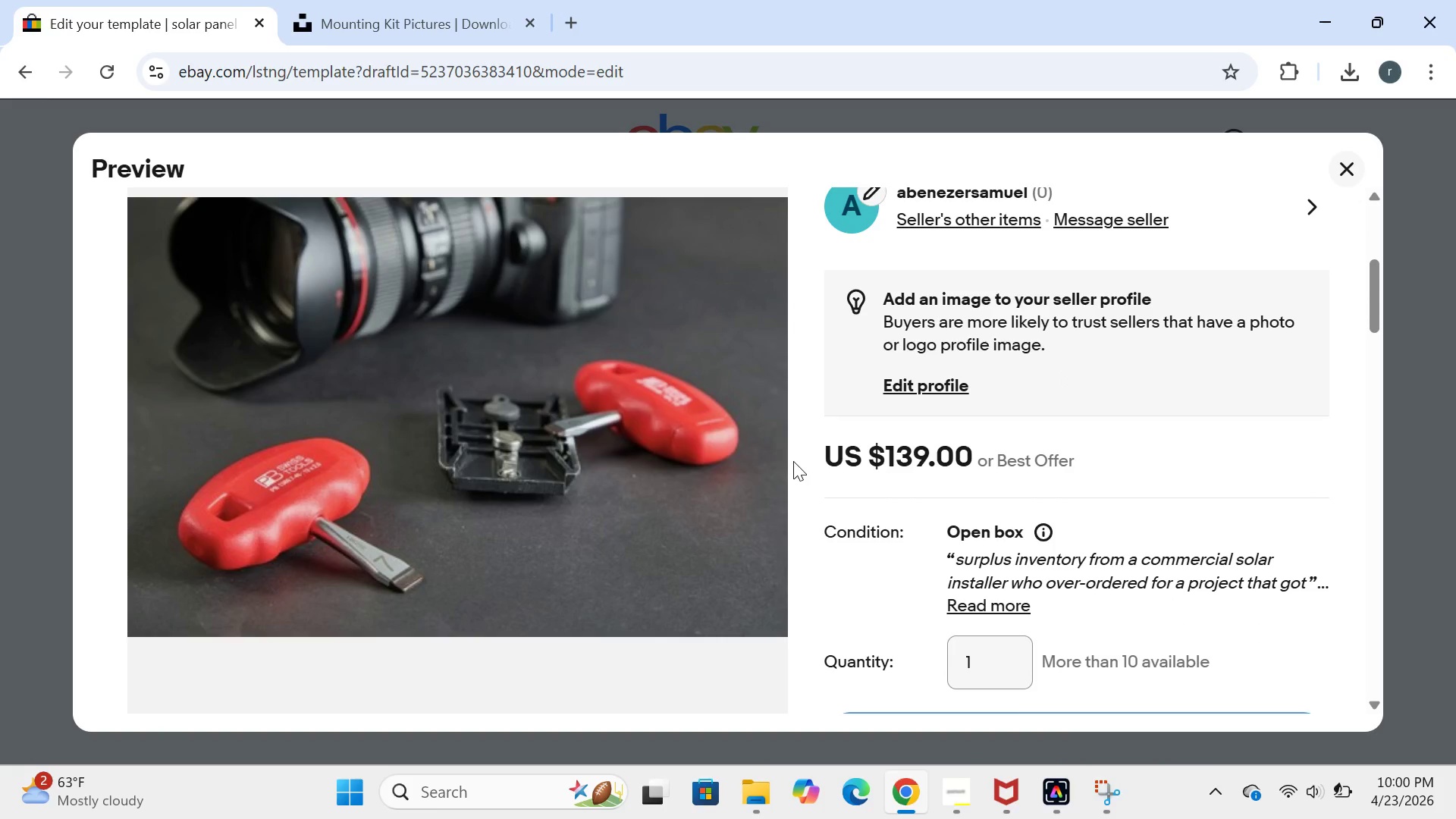 
left_click([344, 808])
 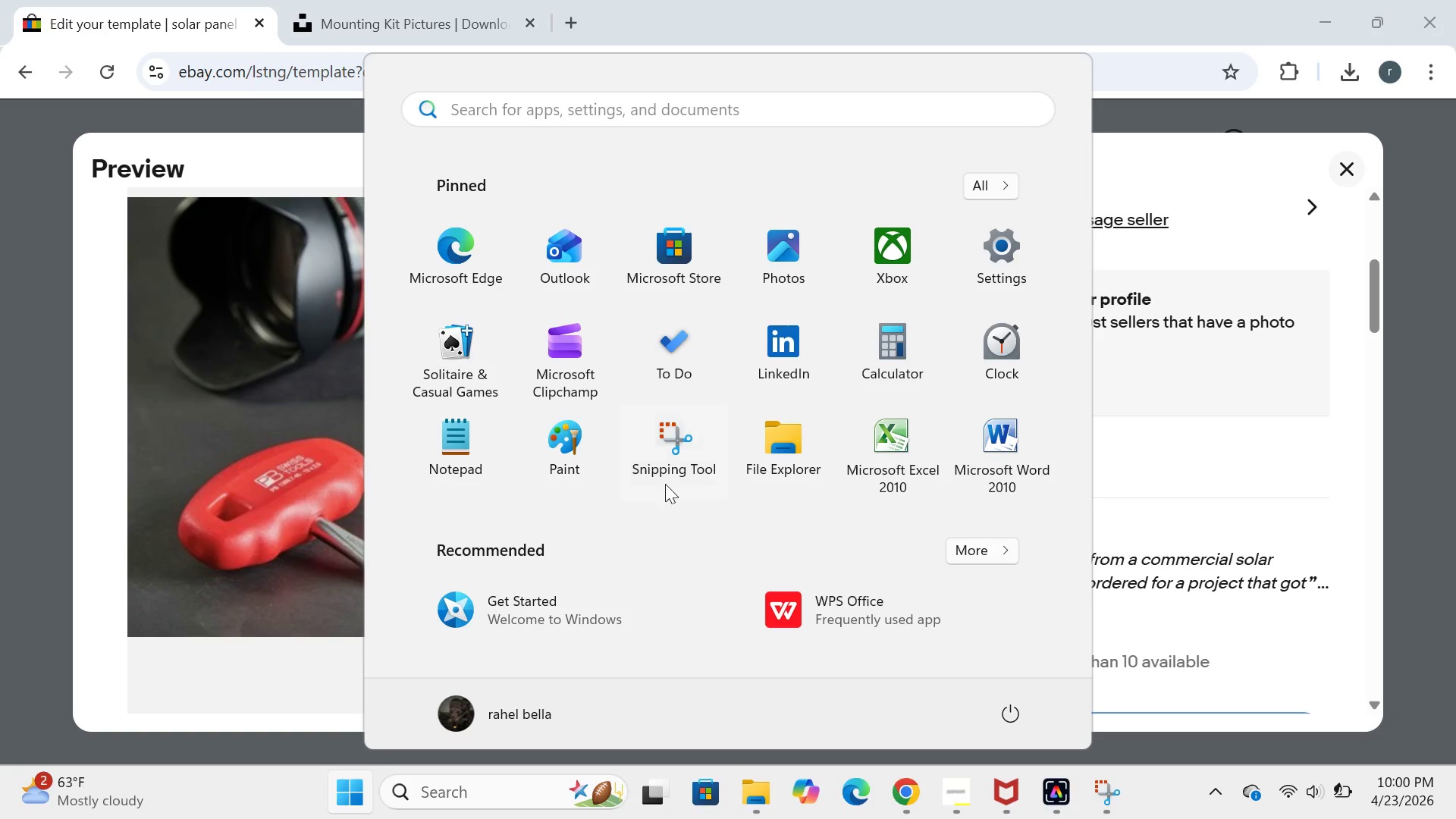 
left_click([668, 472])
 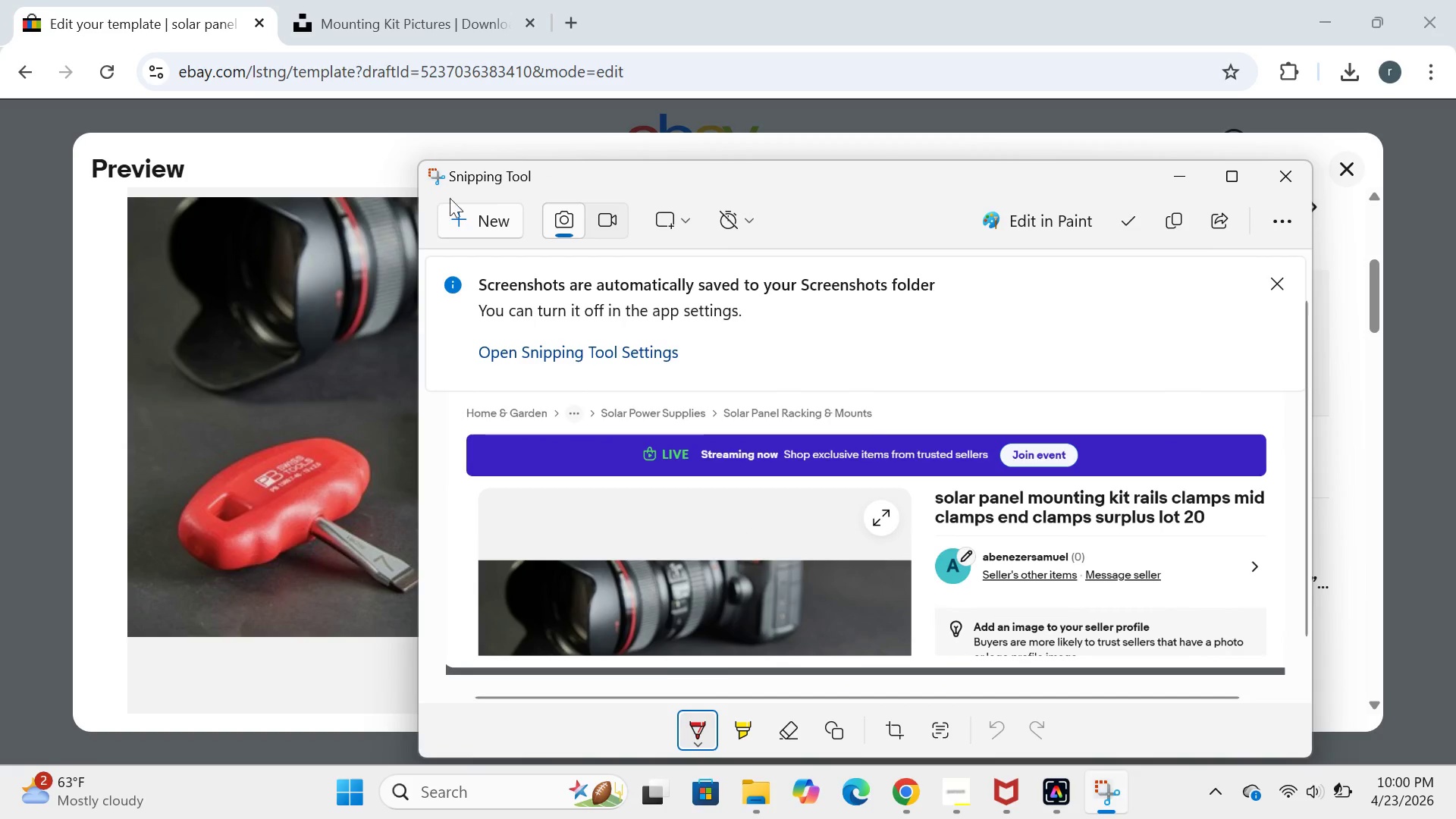 
left_click([482, 215])
 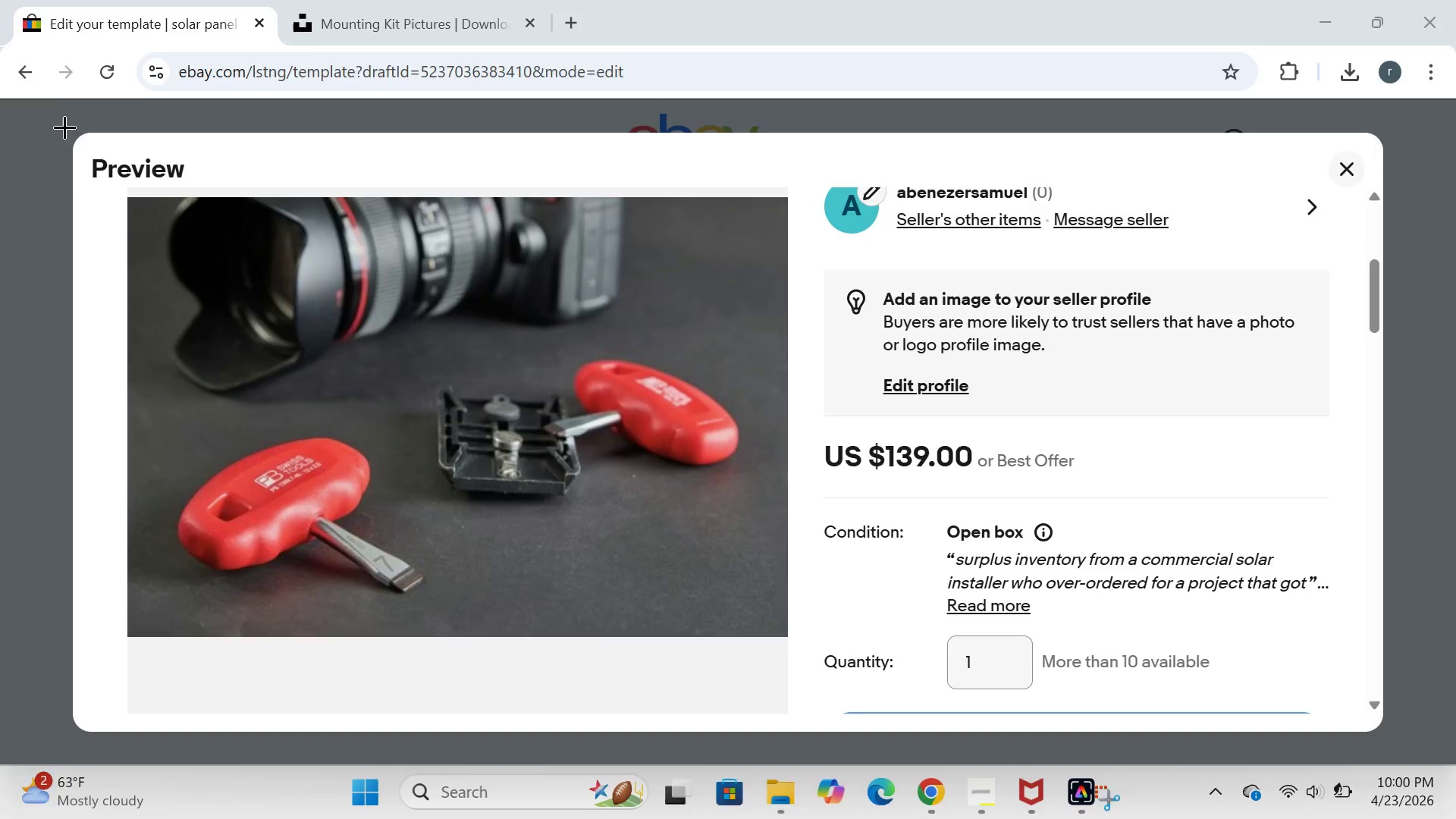 
left_click_drag(start_coordinate=[65, 128], to_coordinate=[1385, 739])
 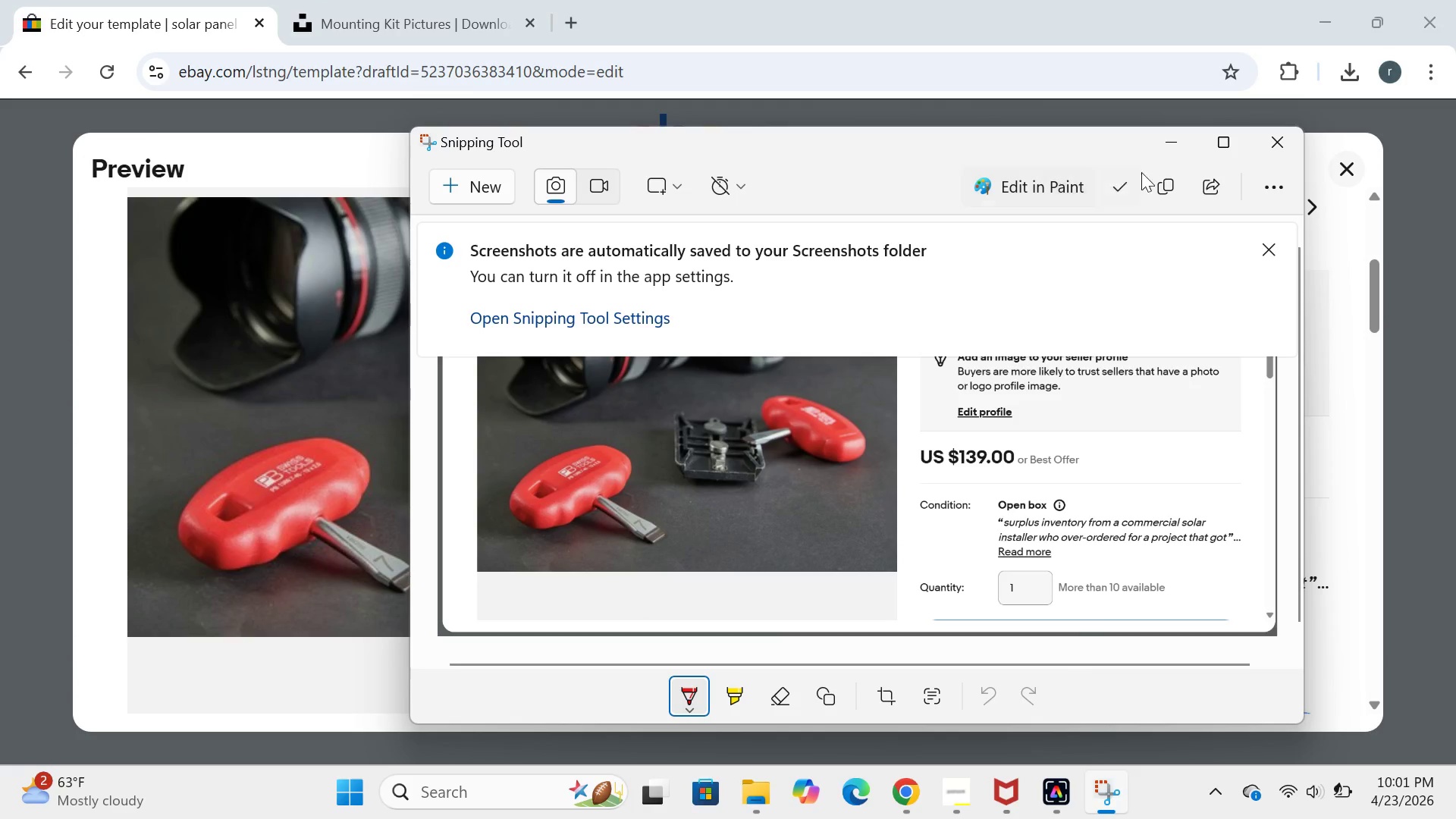 
left_click([1156, 154])